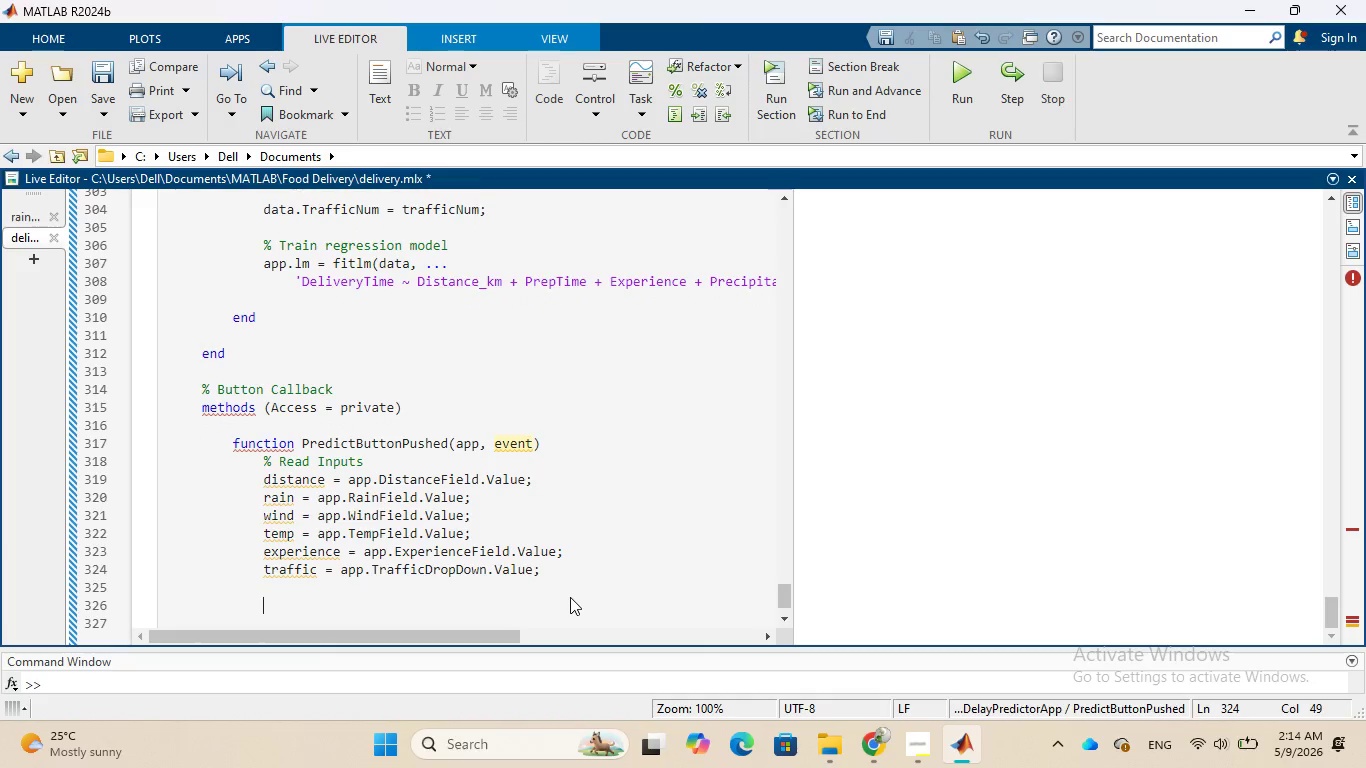 
type(% Traffic Encoding)
 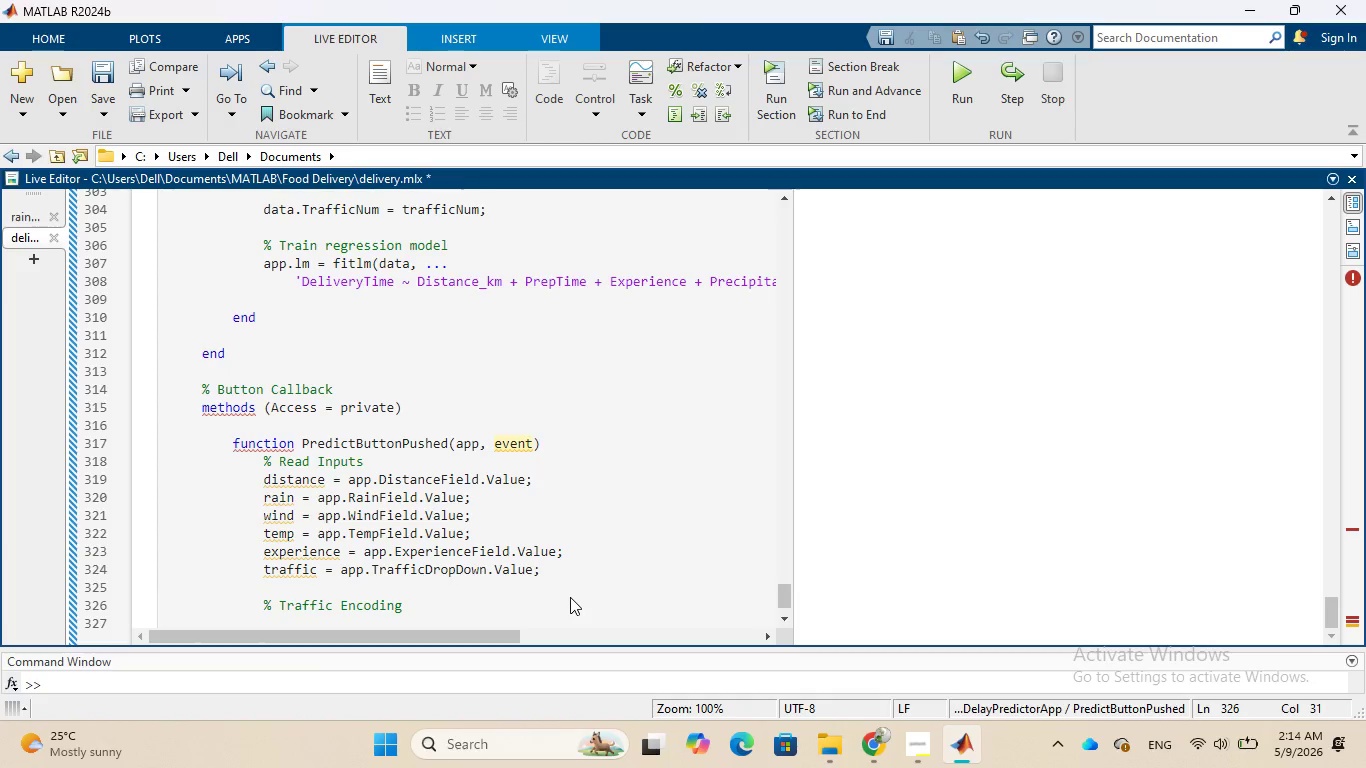 
key(Enter)
 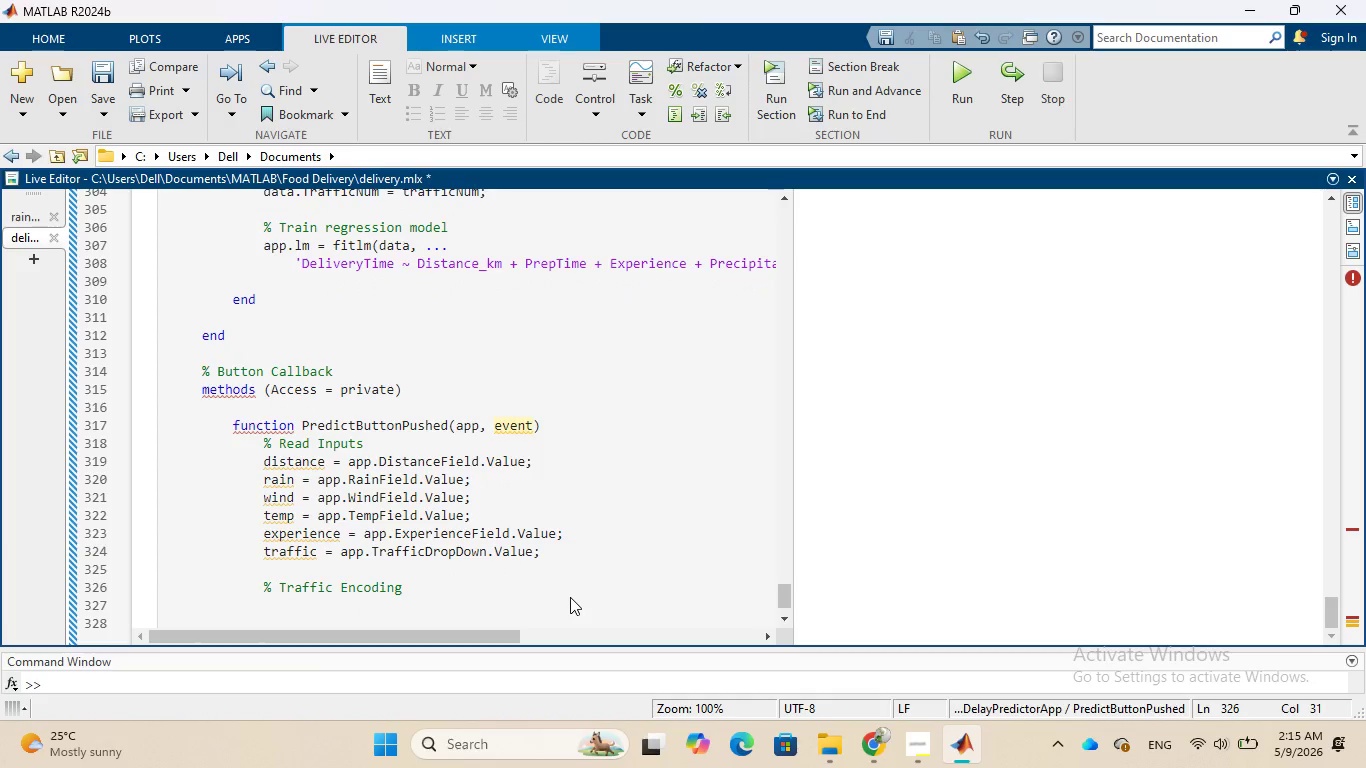 
wait(5.75)
 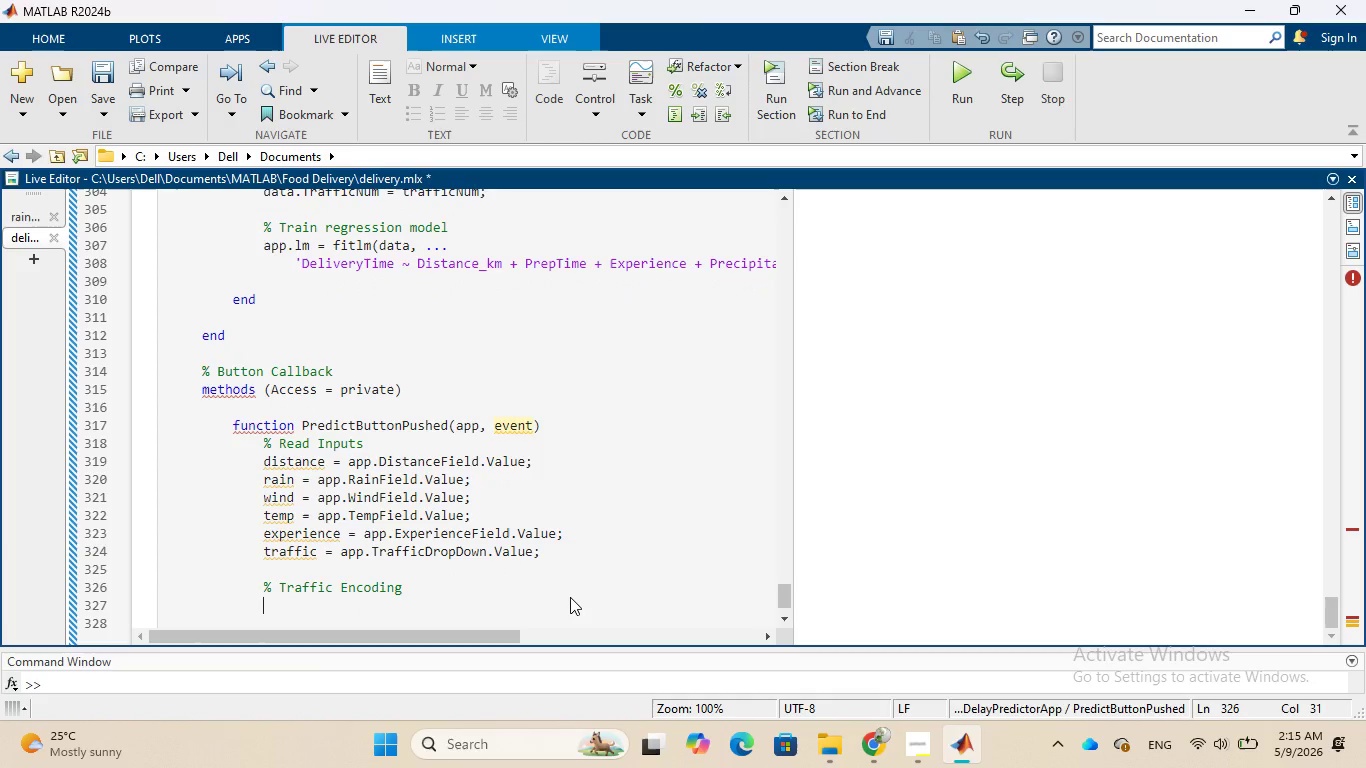 
type(switch)
 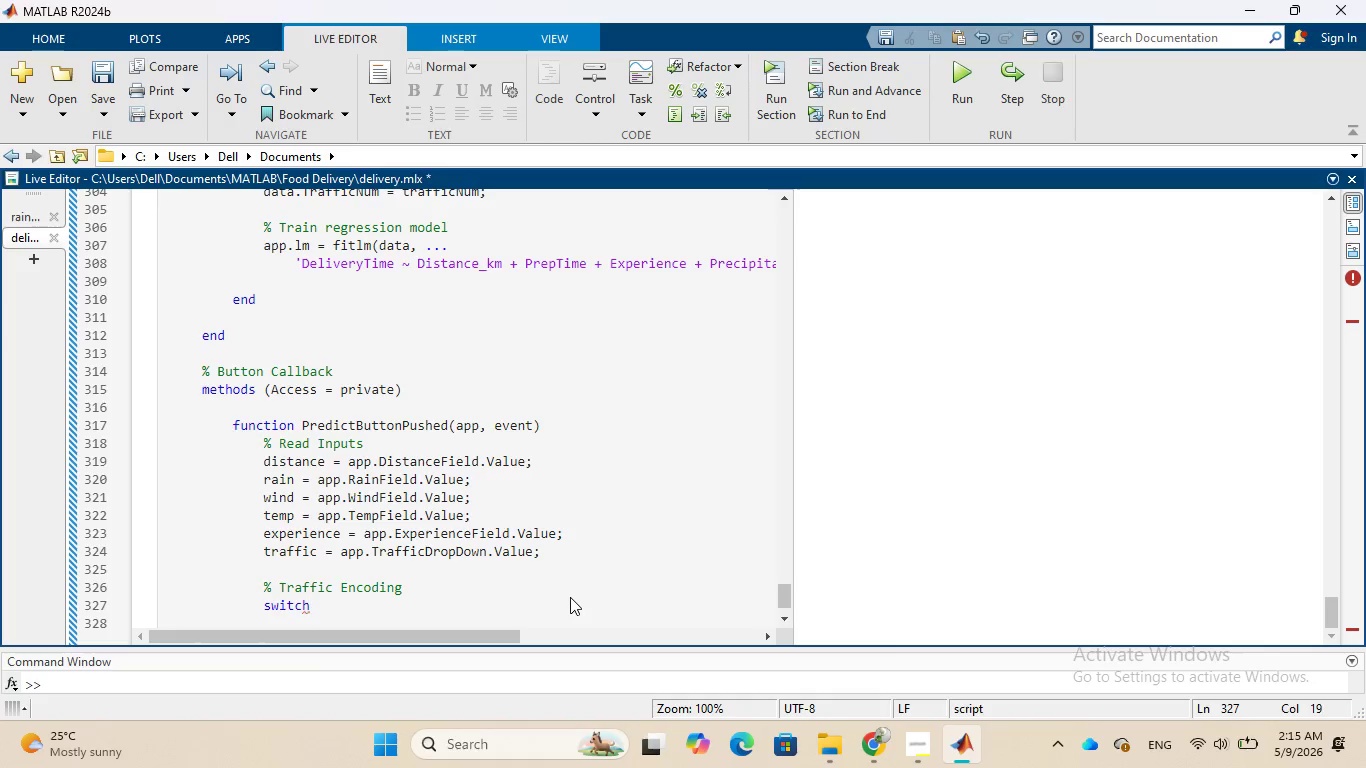 
type( traffic)
 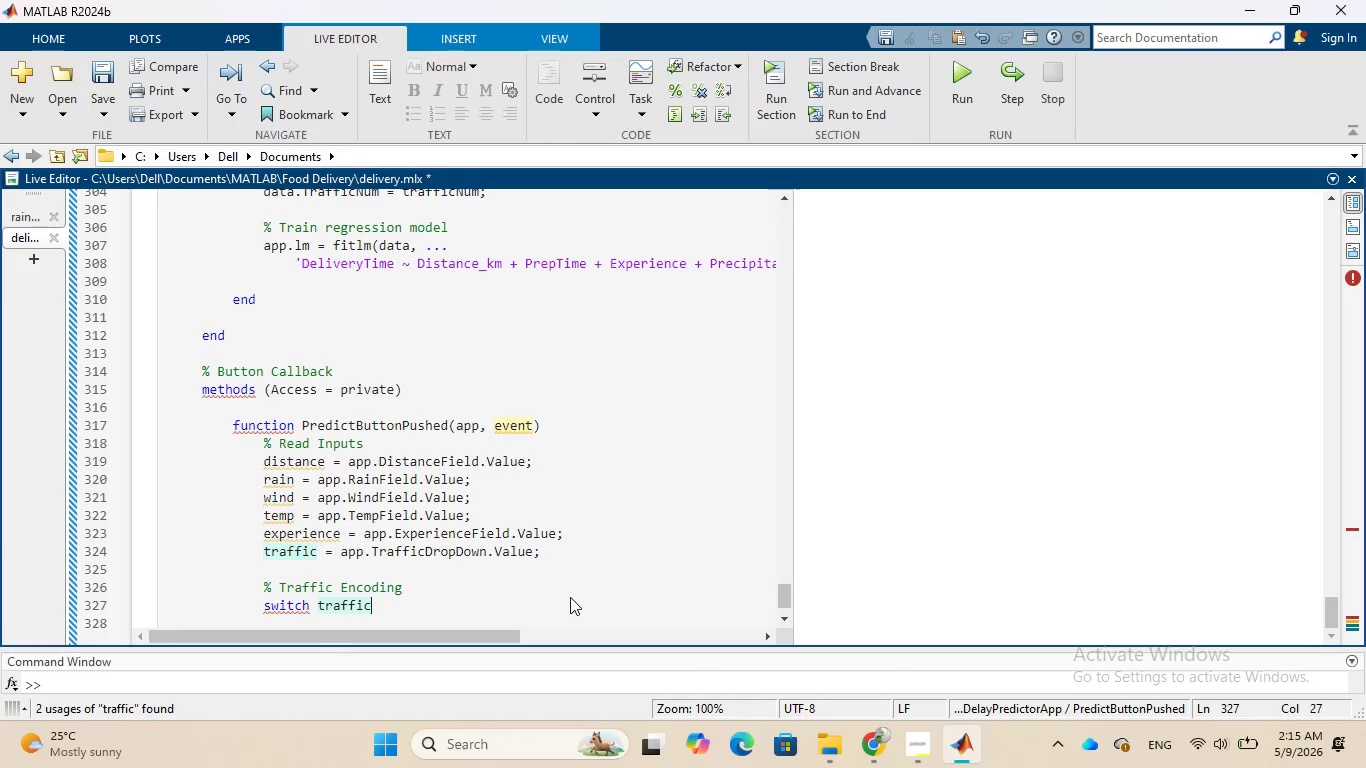 
key(Enter)
 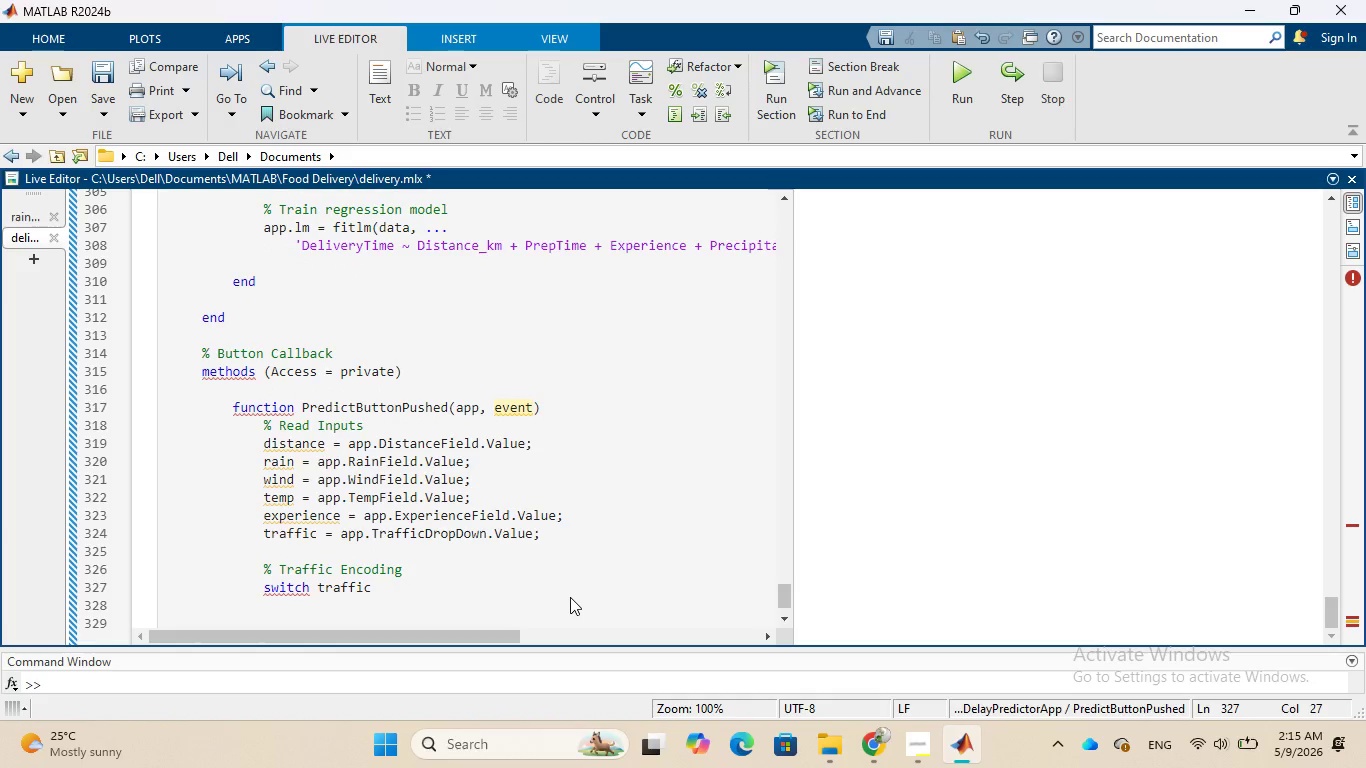 
type(case)
 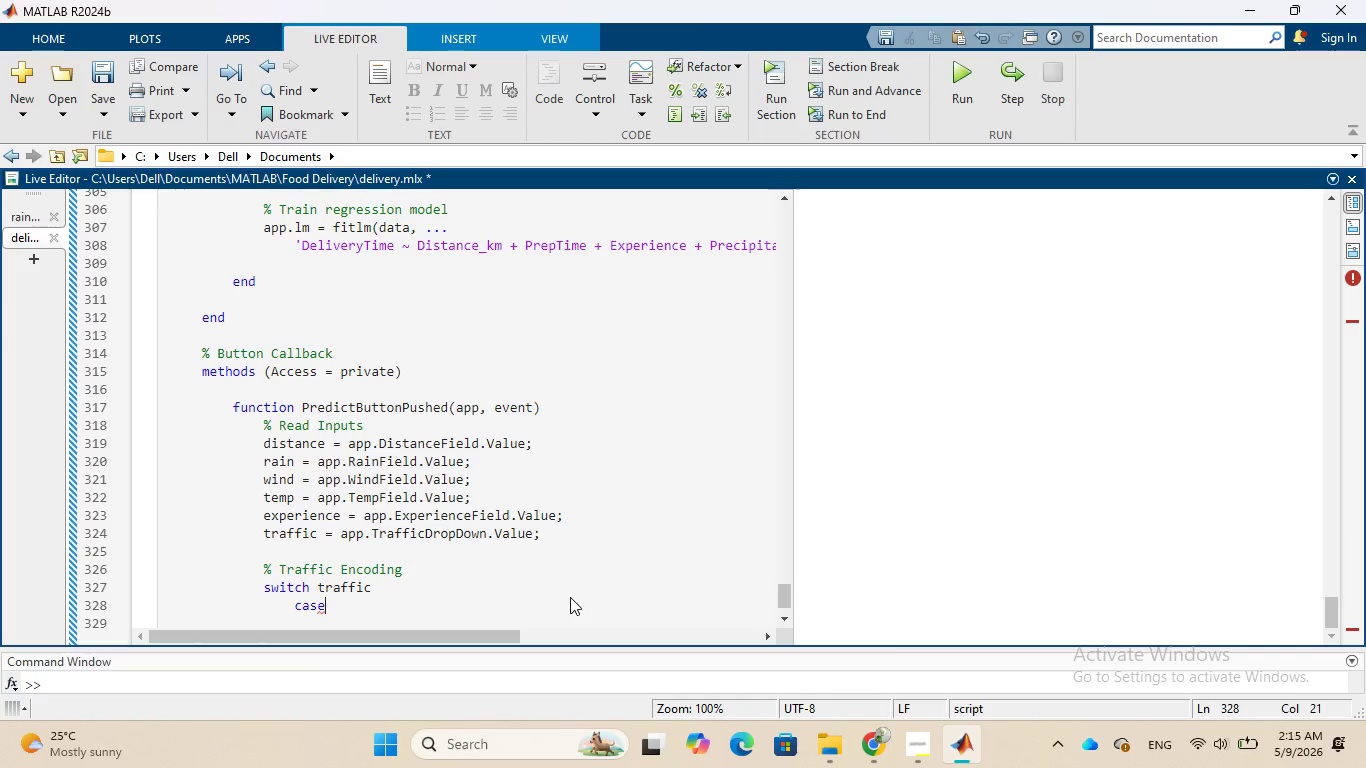 
type( 'Low)
 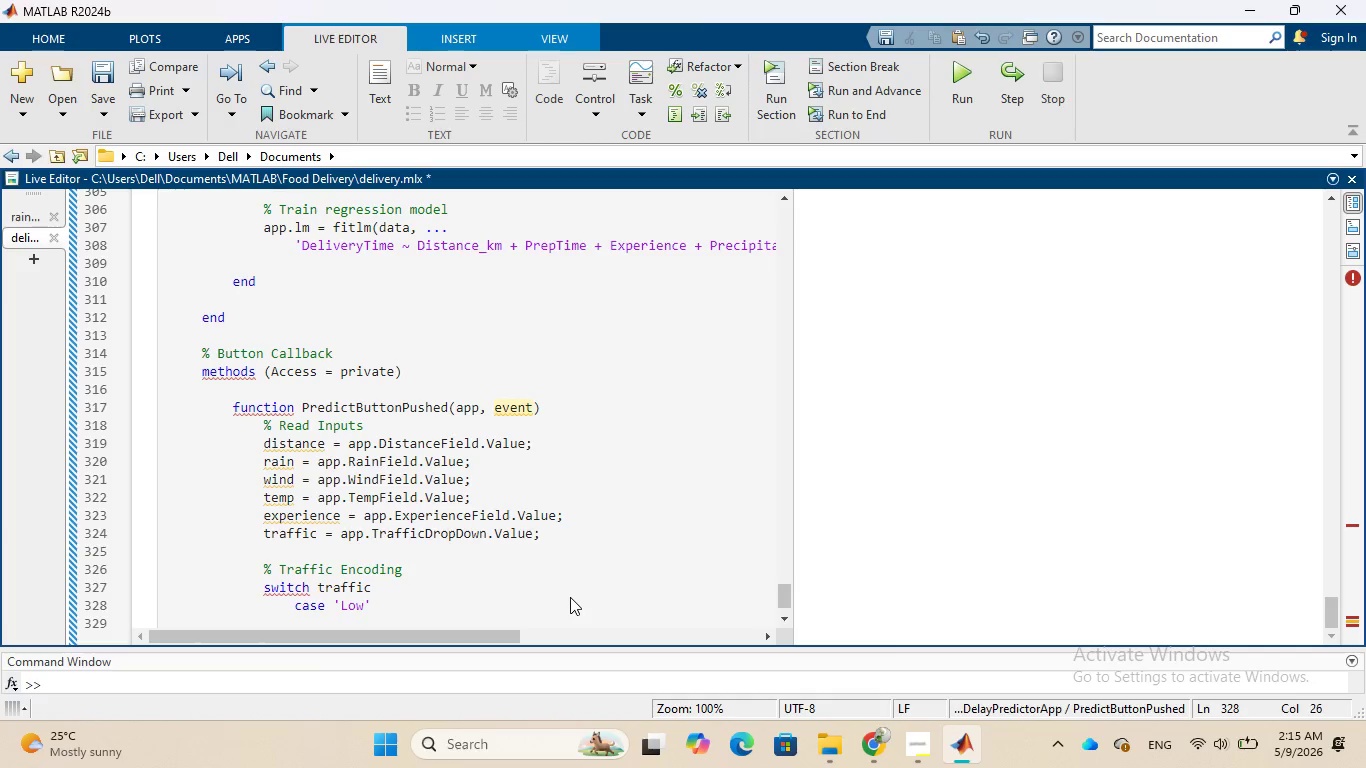 
key(ArrowRight)
 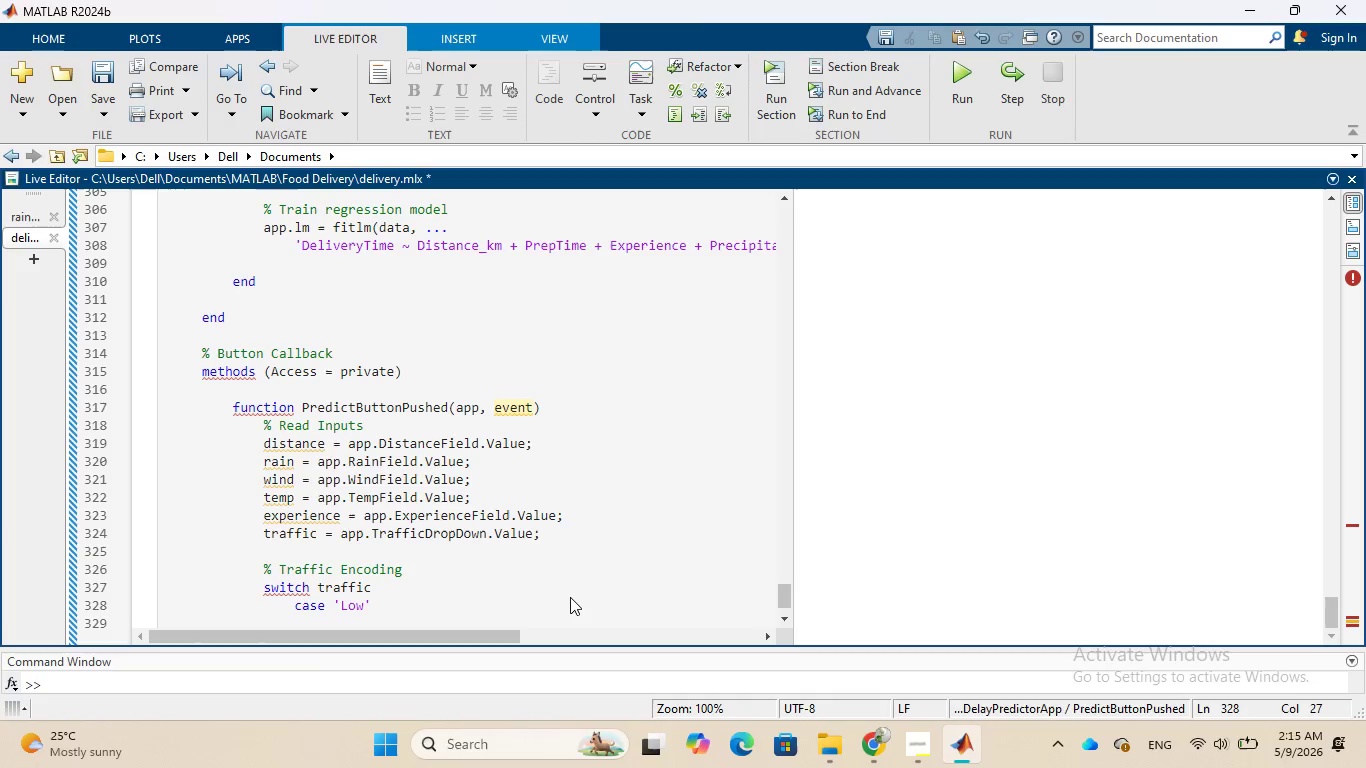 
key(Enter)
 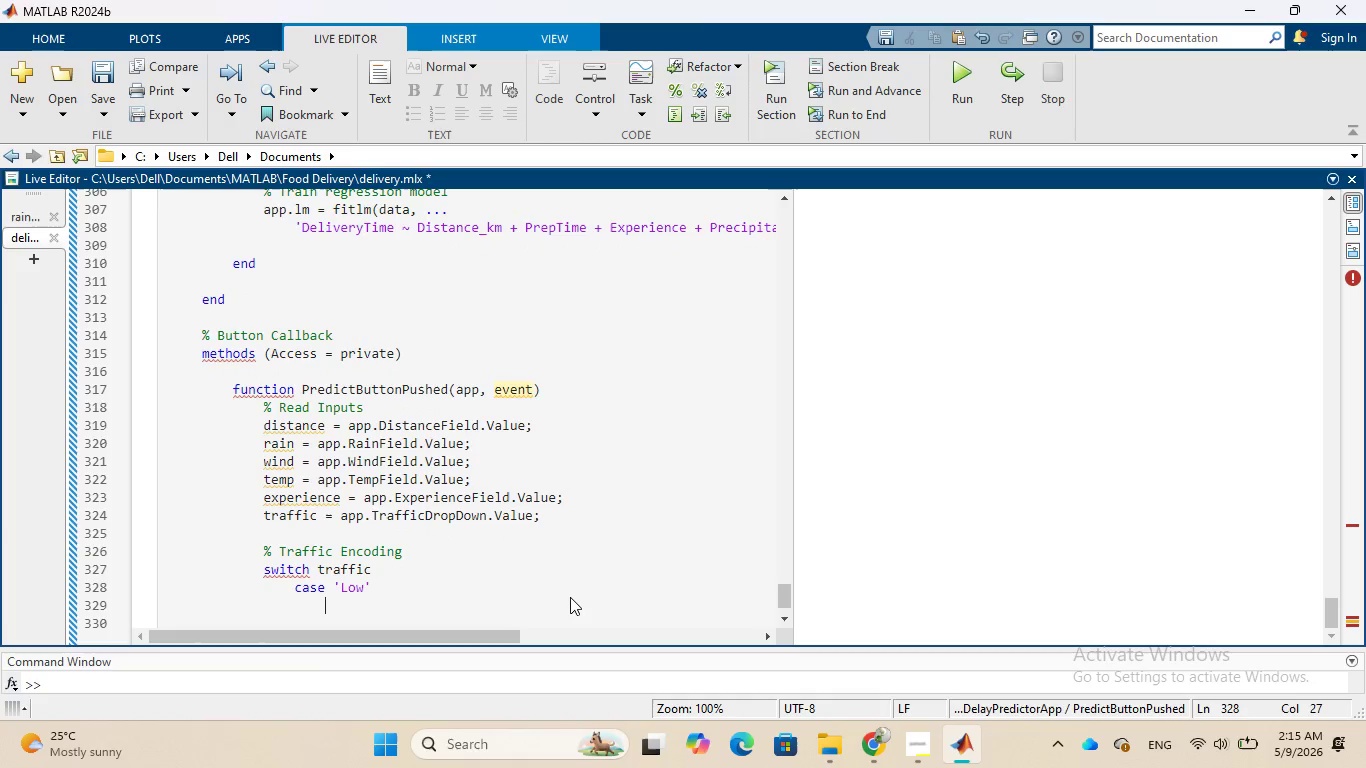 
type(traffic)
 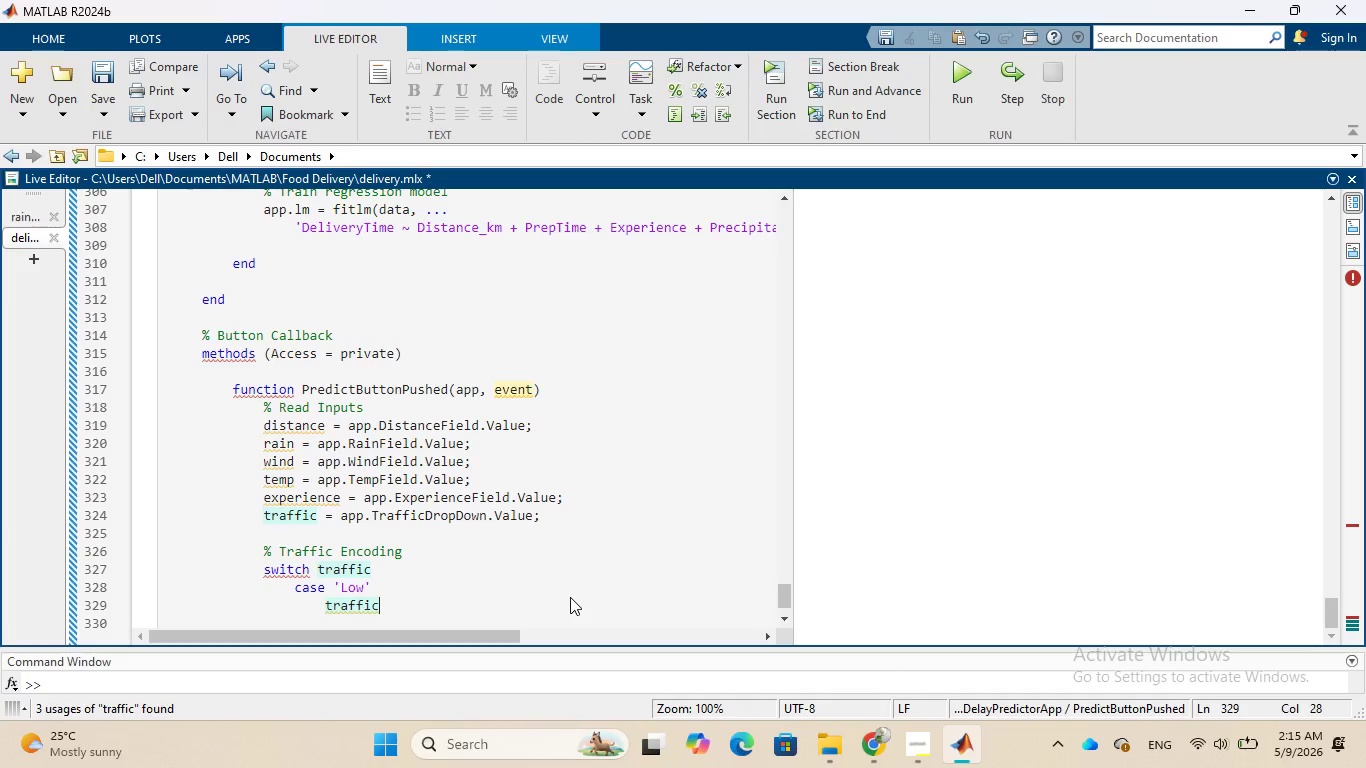 
type(Num = 1;)
 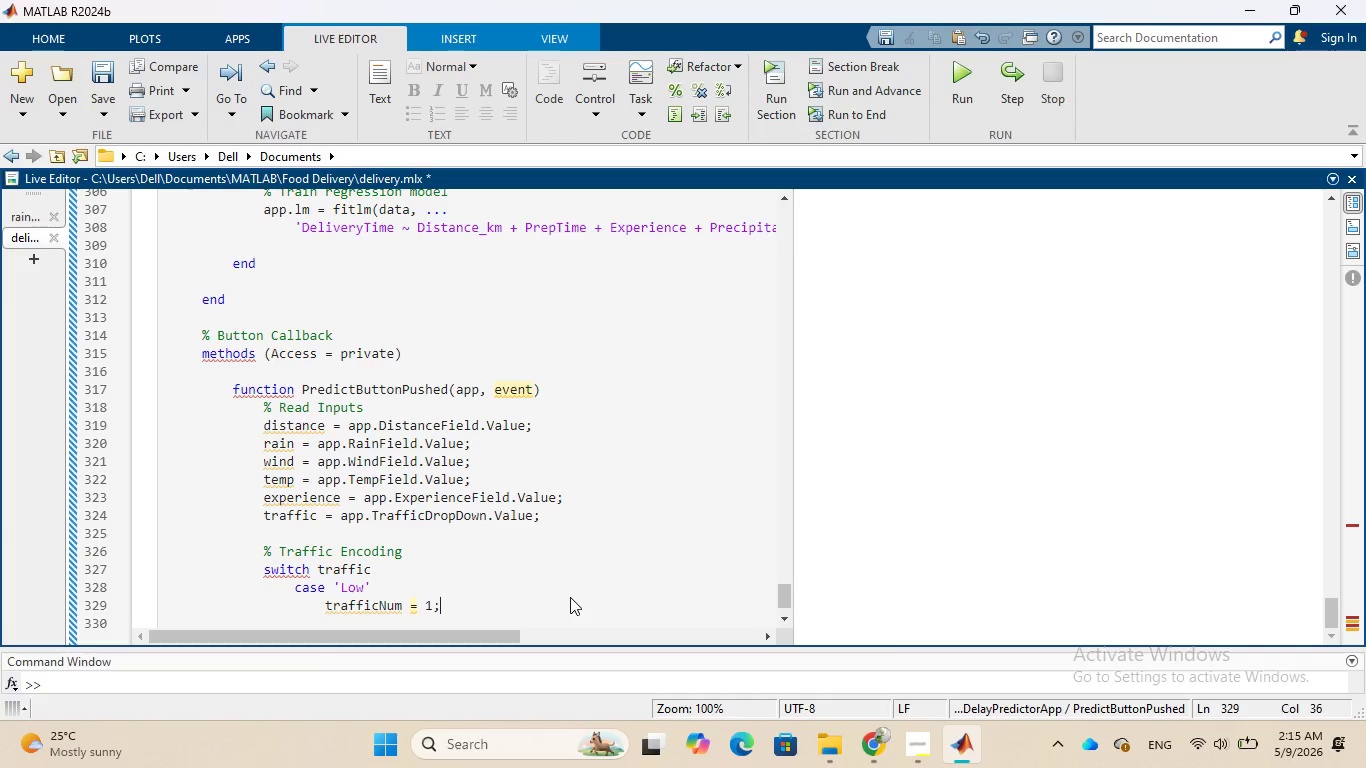 
key(Enter)
 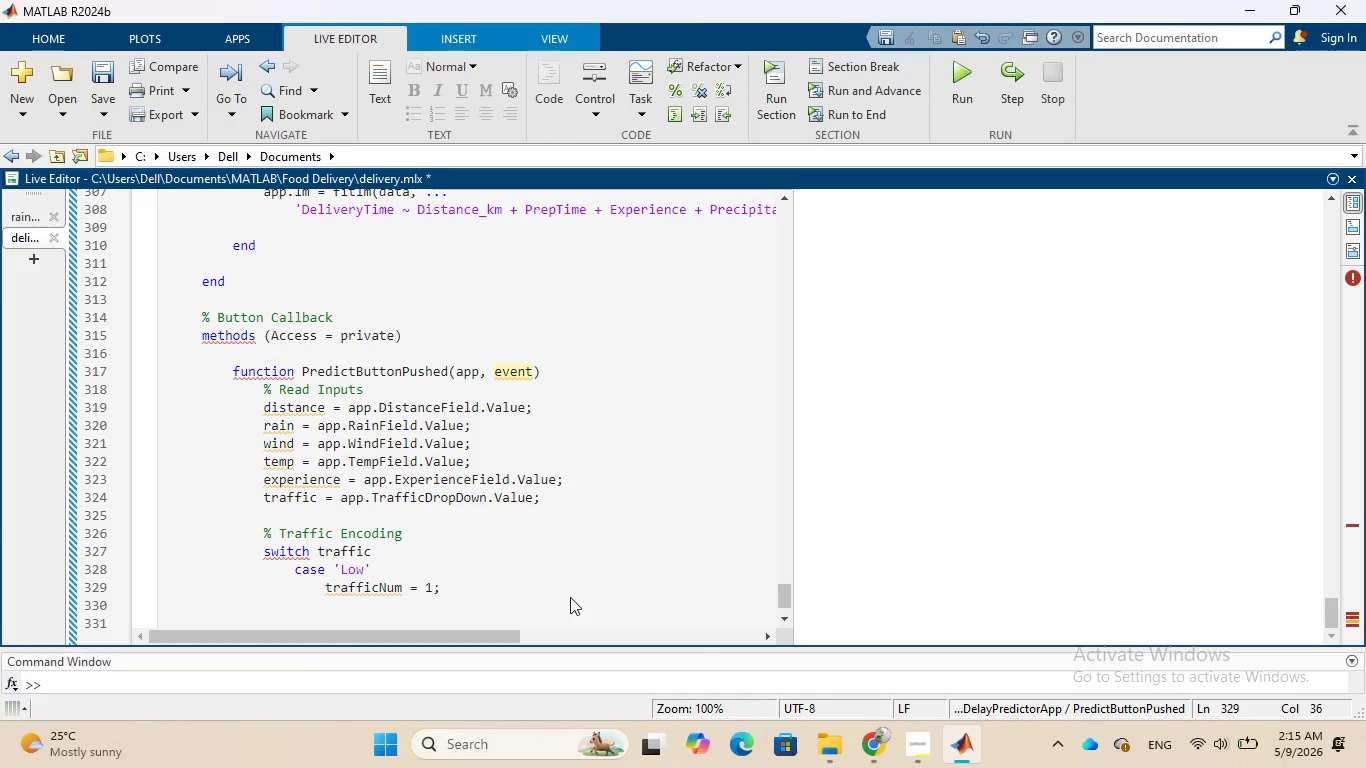 
wait(6.25)
 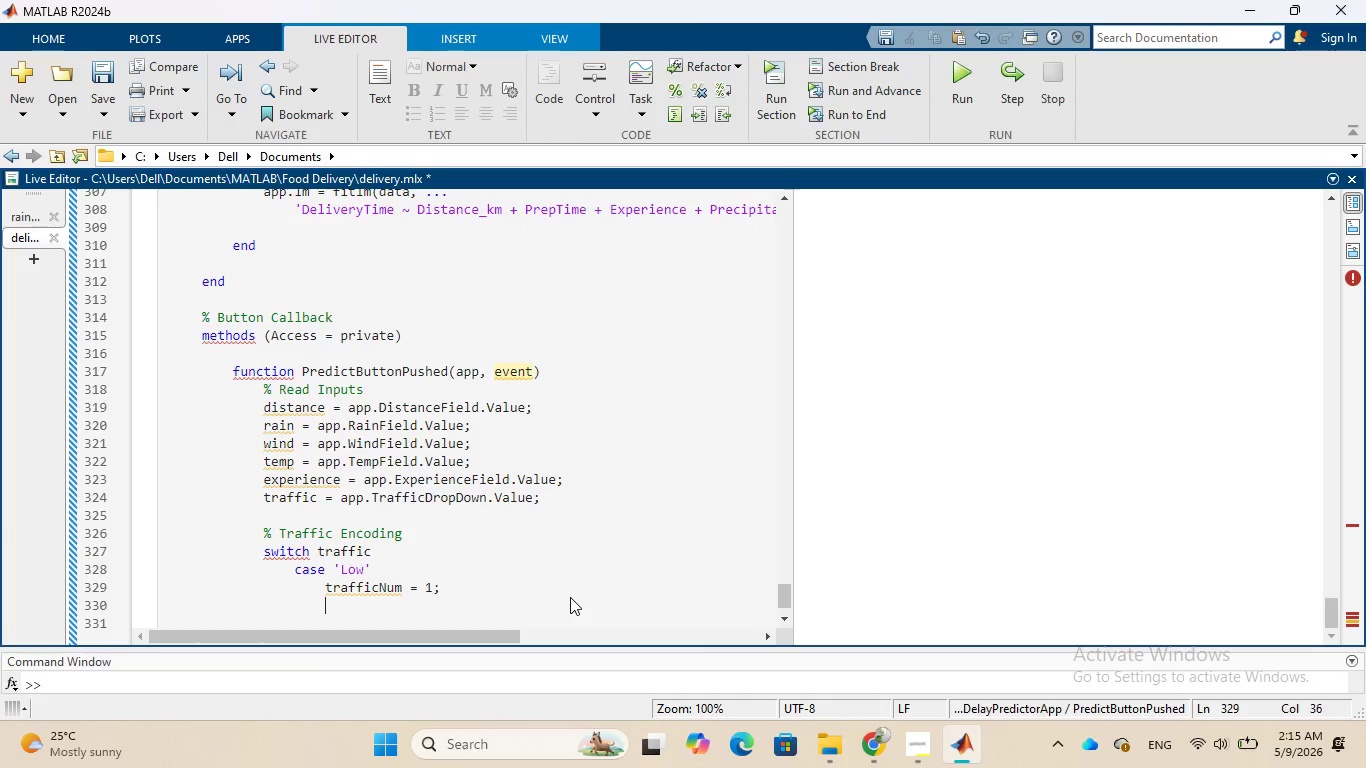 
type(case ')
 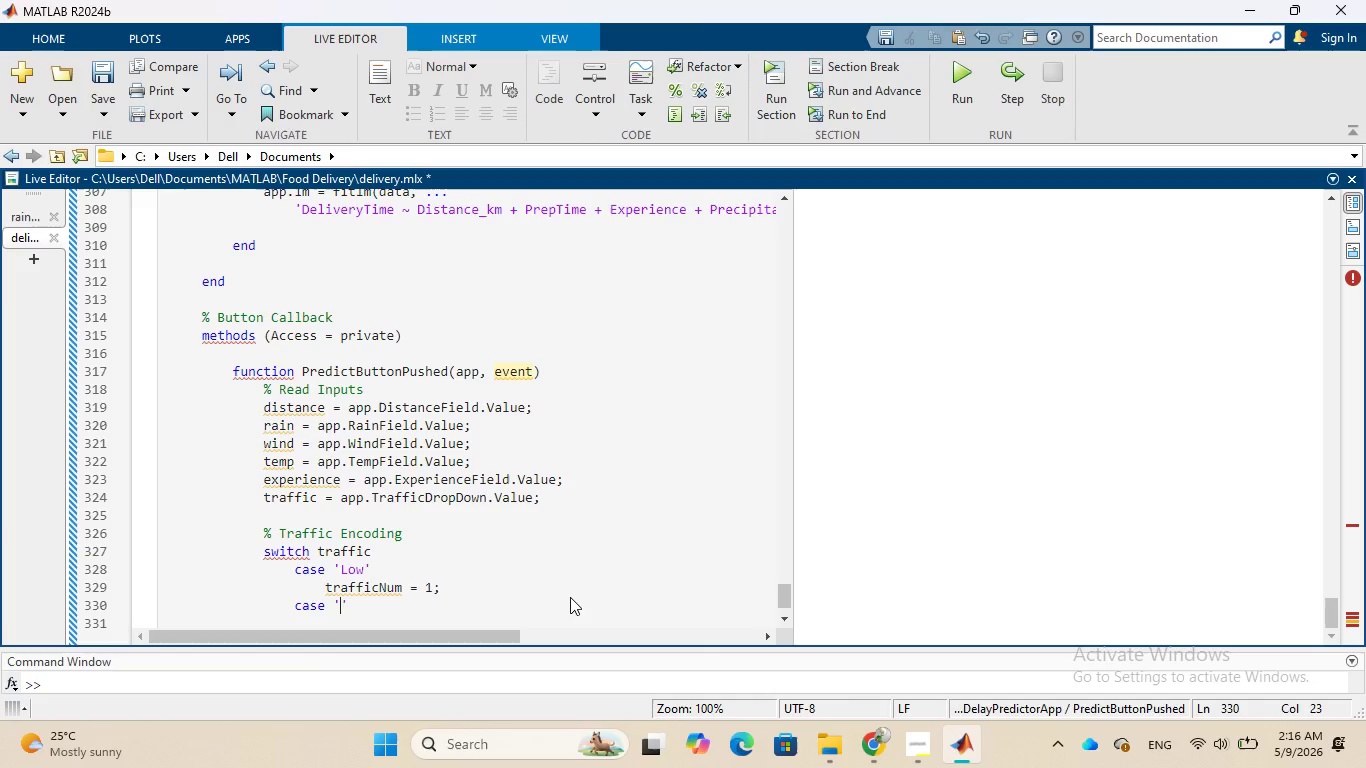 
type(Medium)
 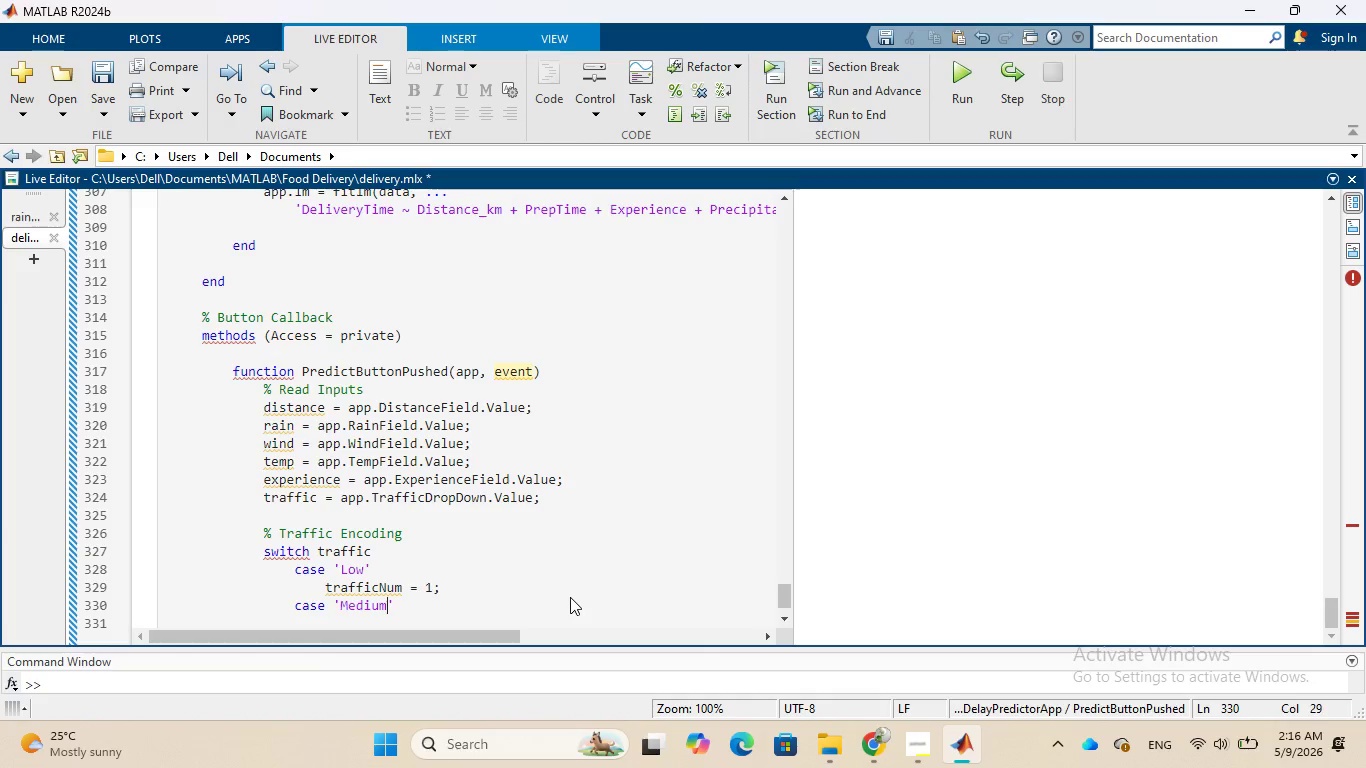 
key(ArrowRight)
 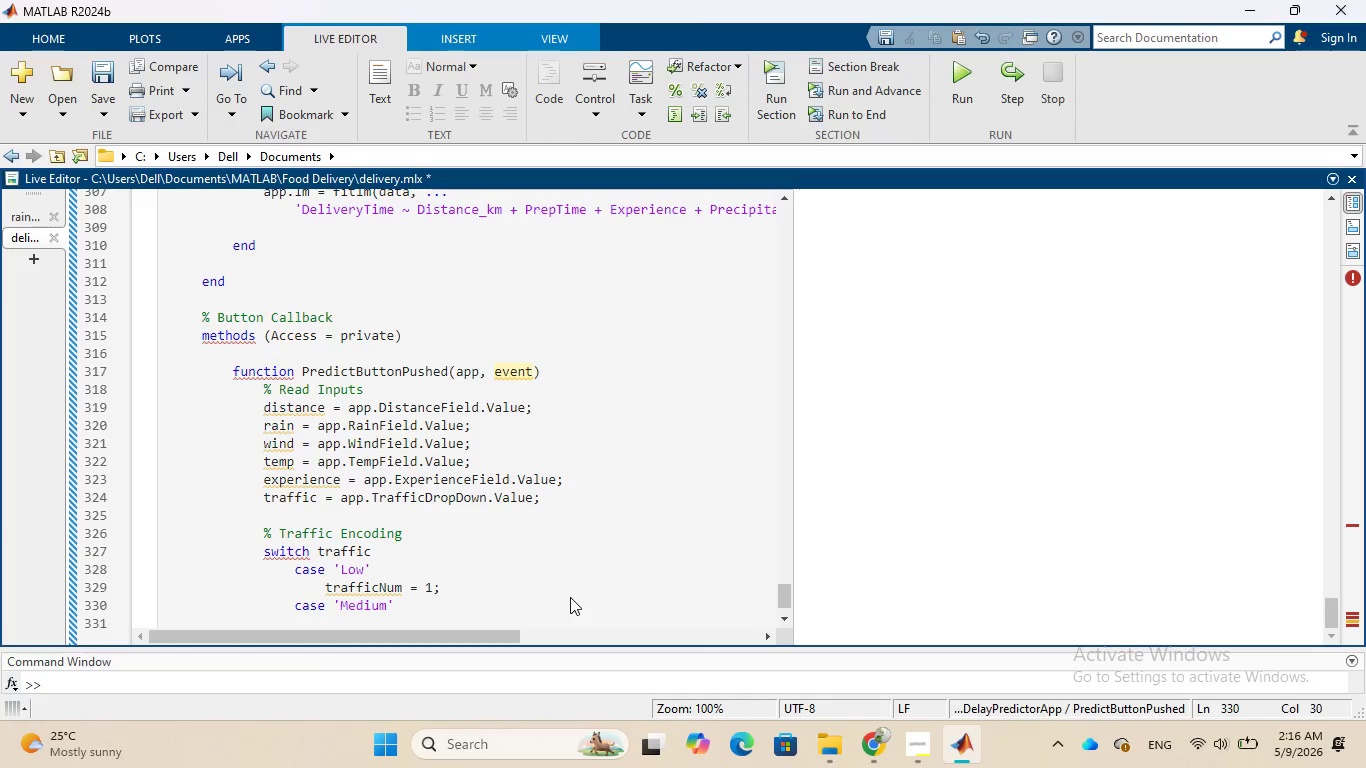 
key(Enter)
 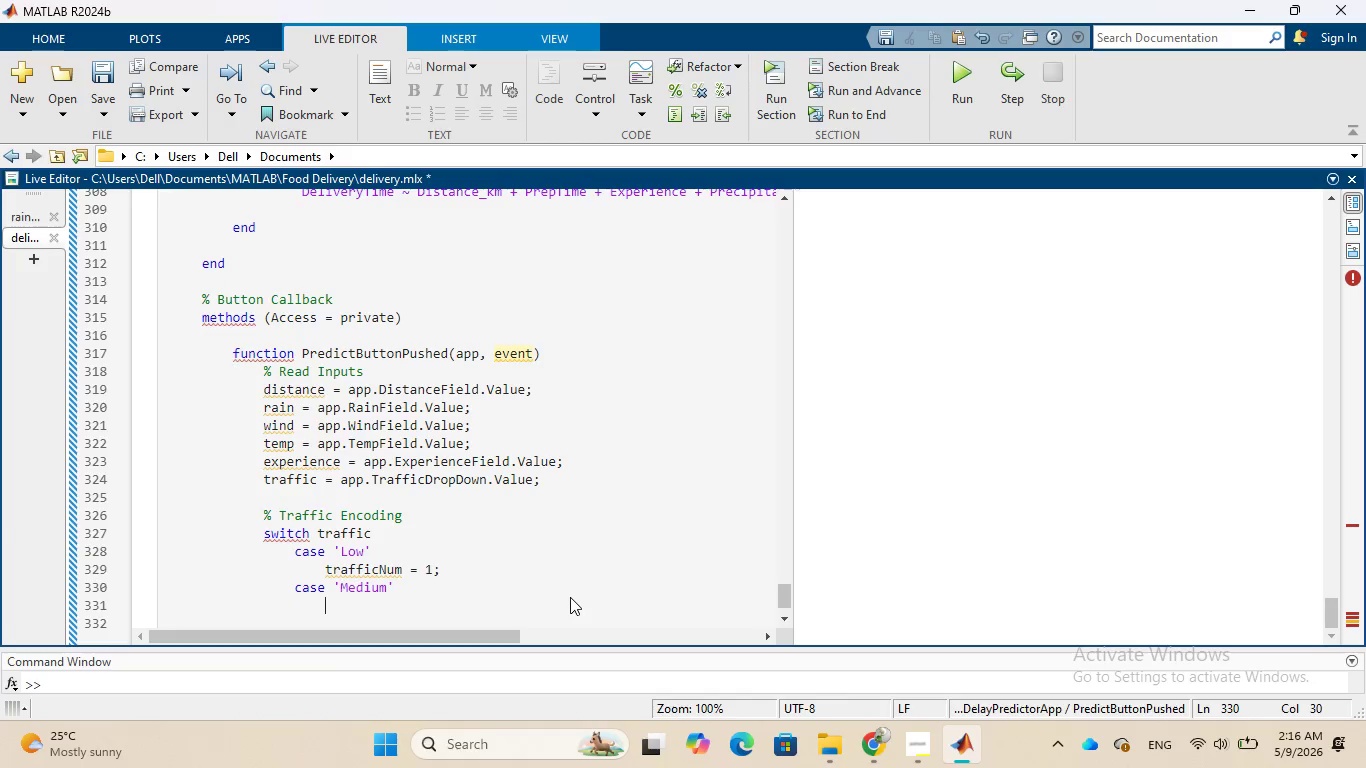 
type(trafficNum = 2;)
 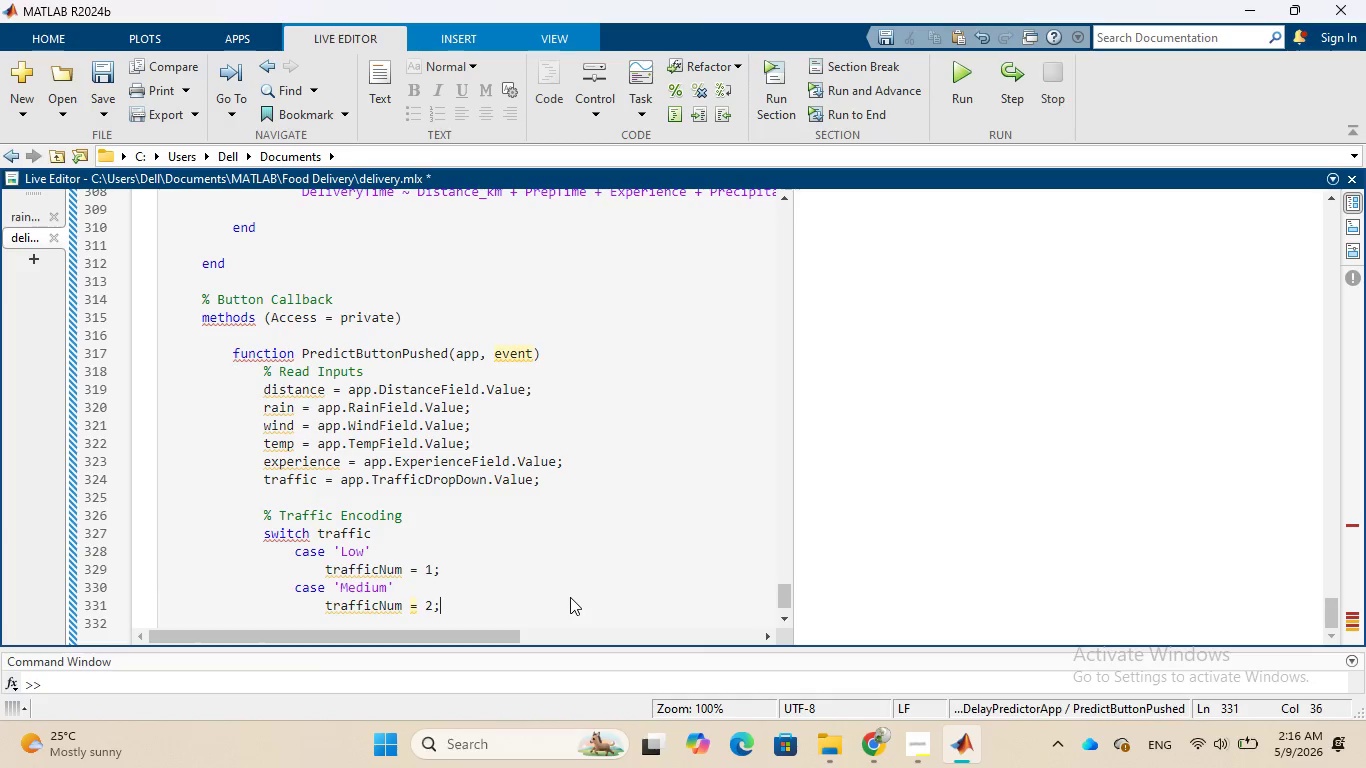 
key(Enter)
 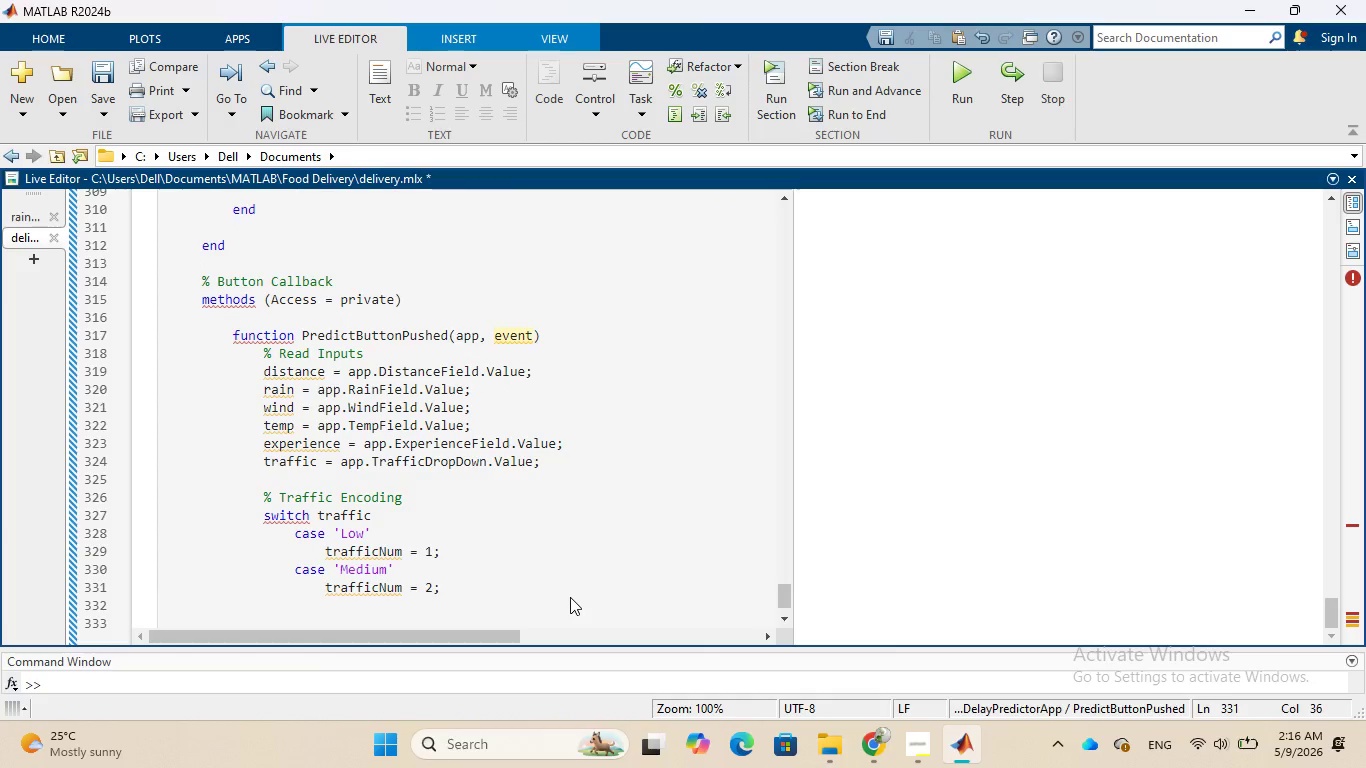 
wait(9.3)
 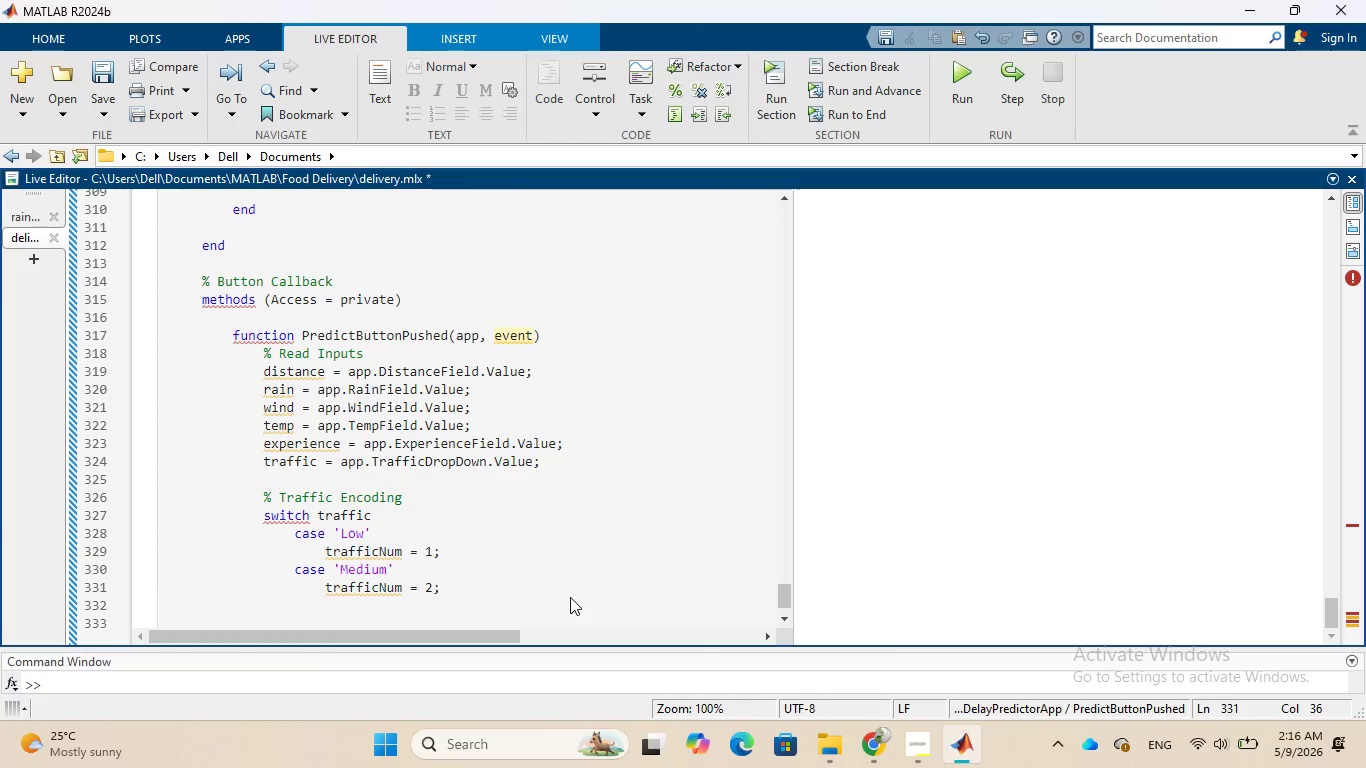 
type(case )
 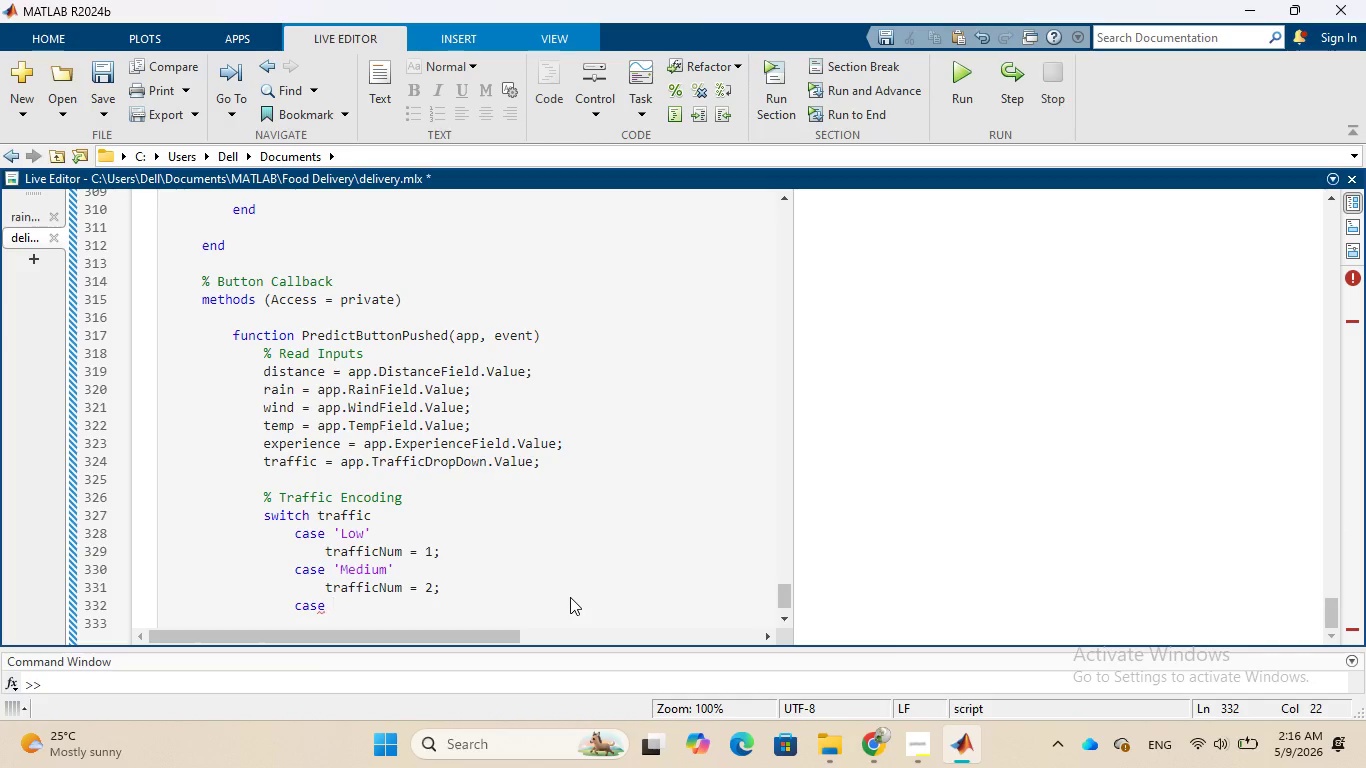 
wait(9.22)
 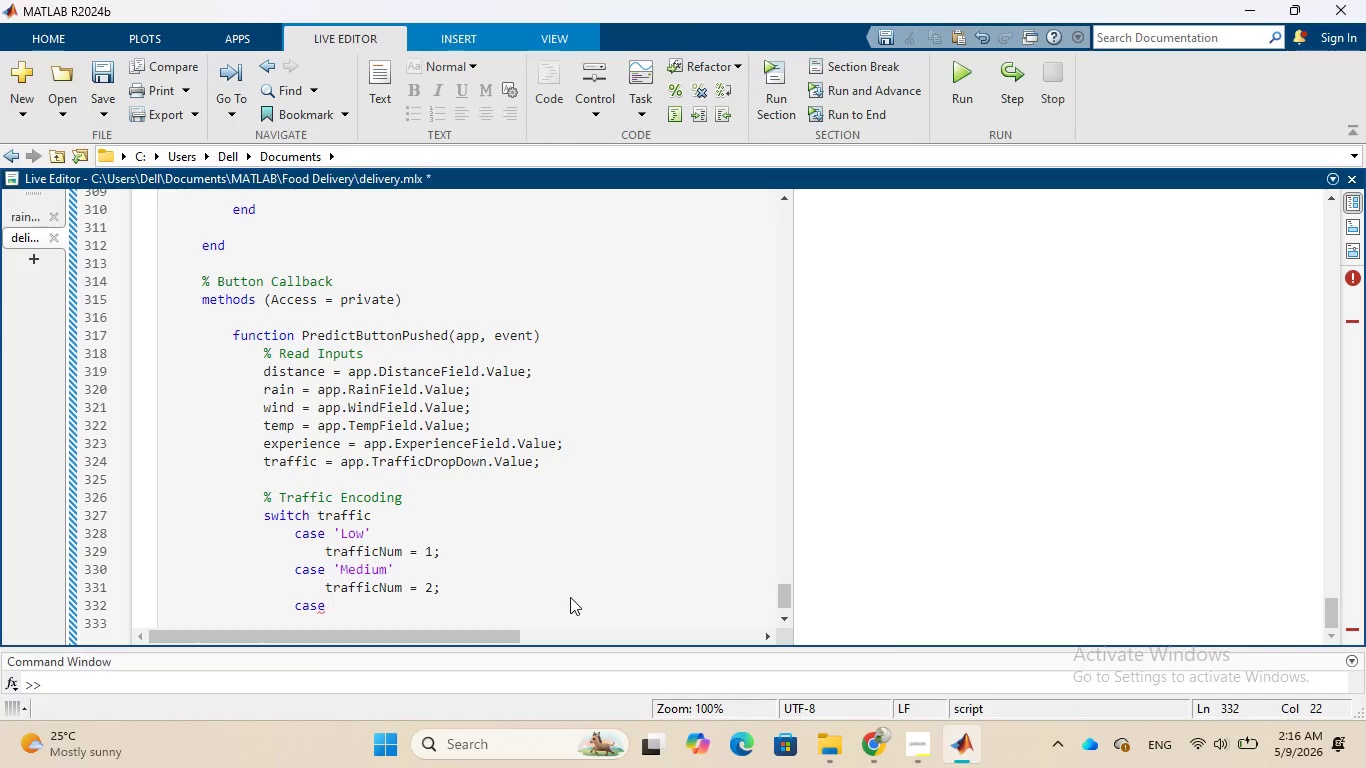 
type('High)
 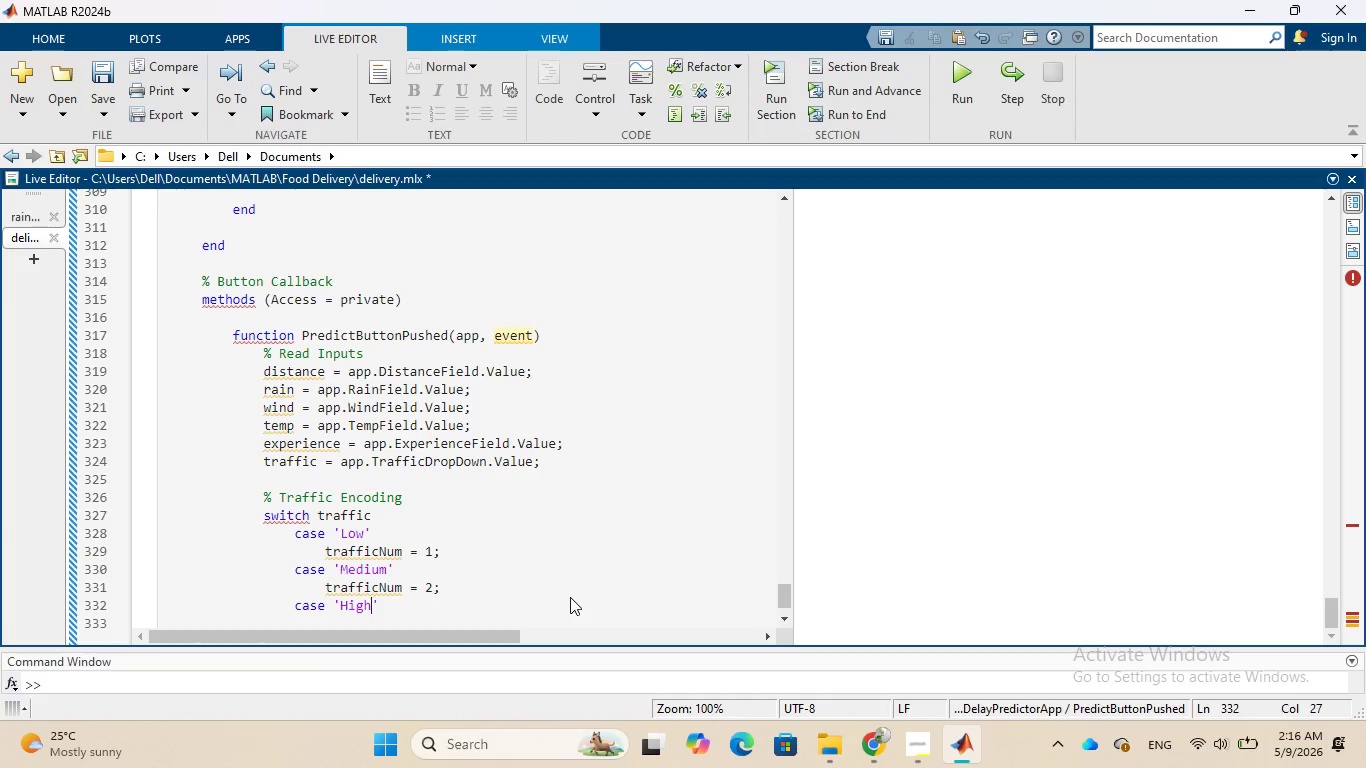 
key(ArrowRight)
 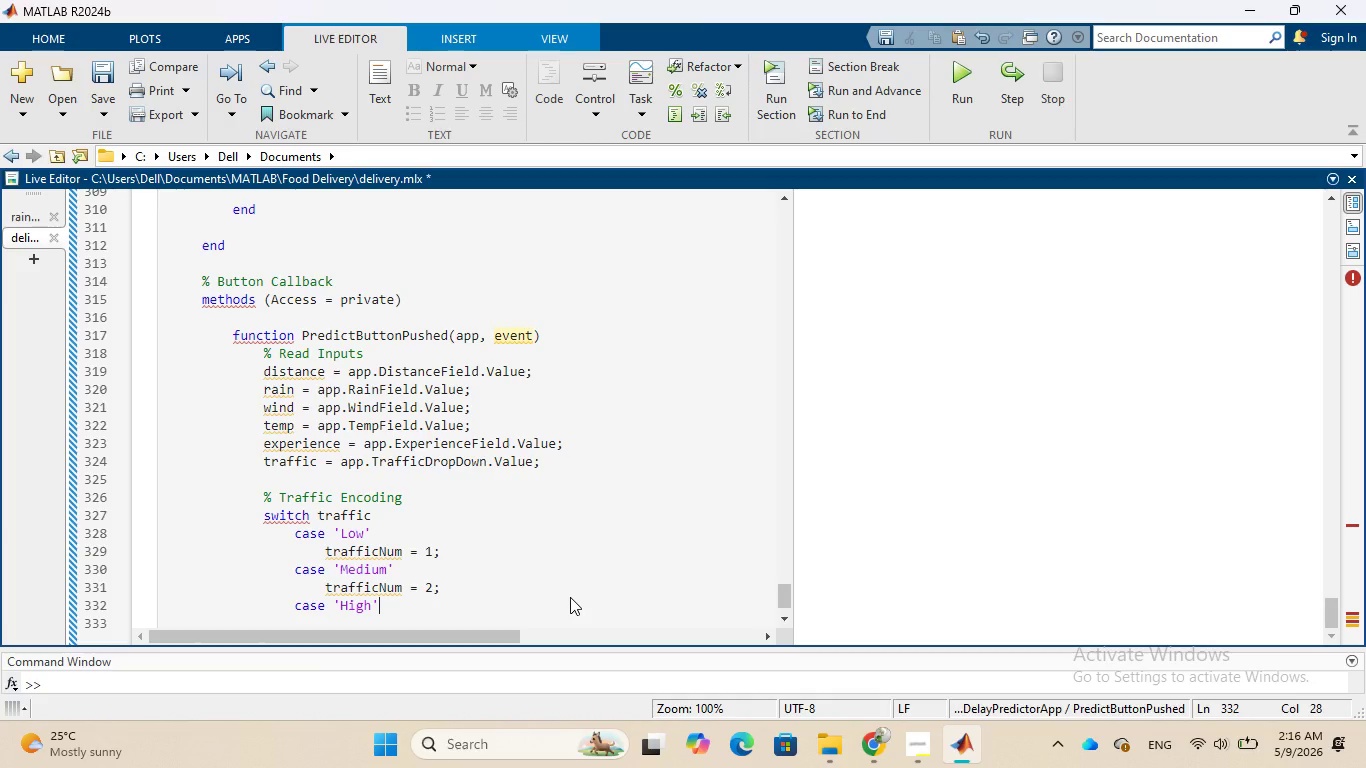 
key(Enter)
 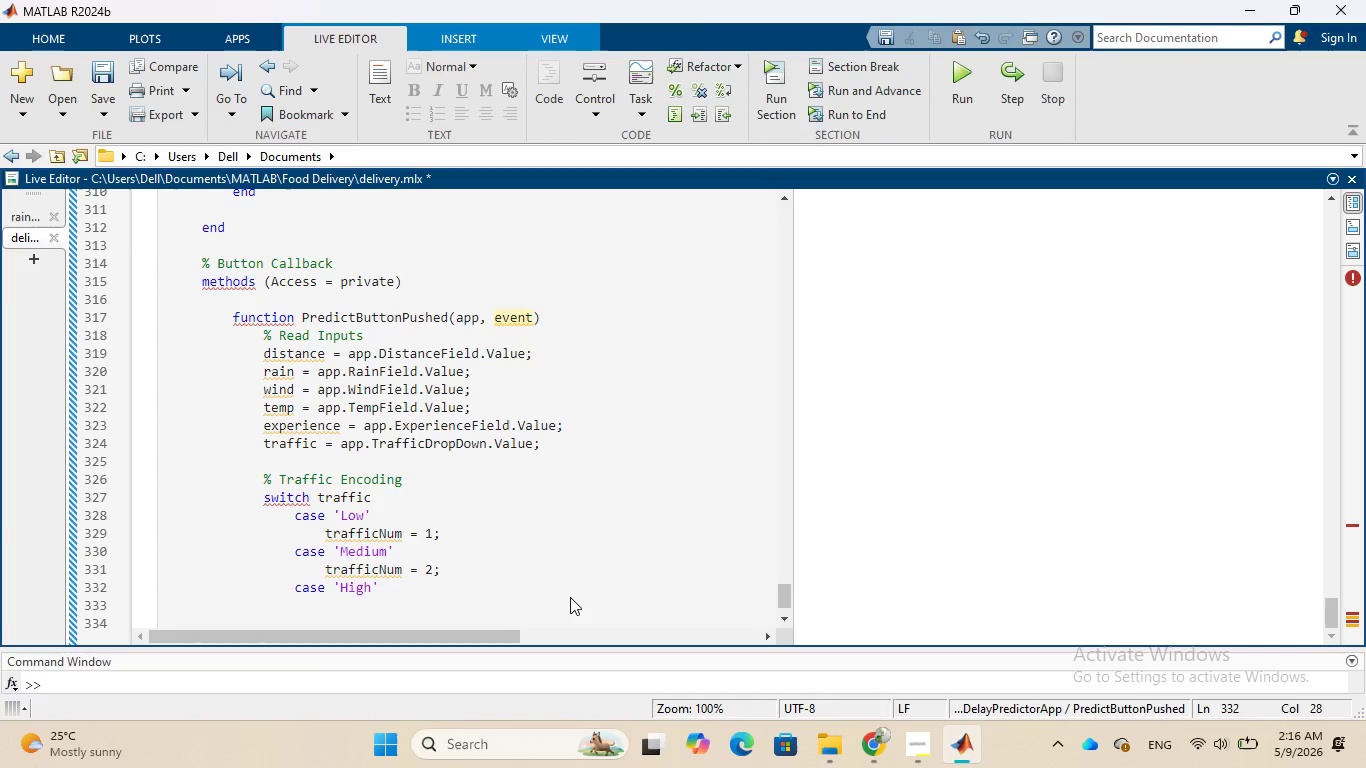 
wait(5.94)
 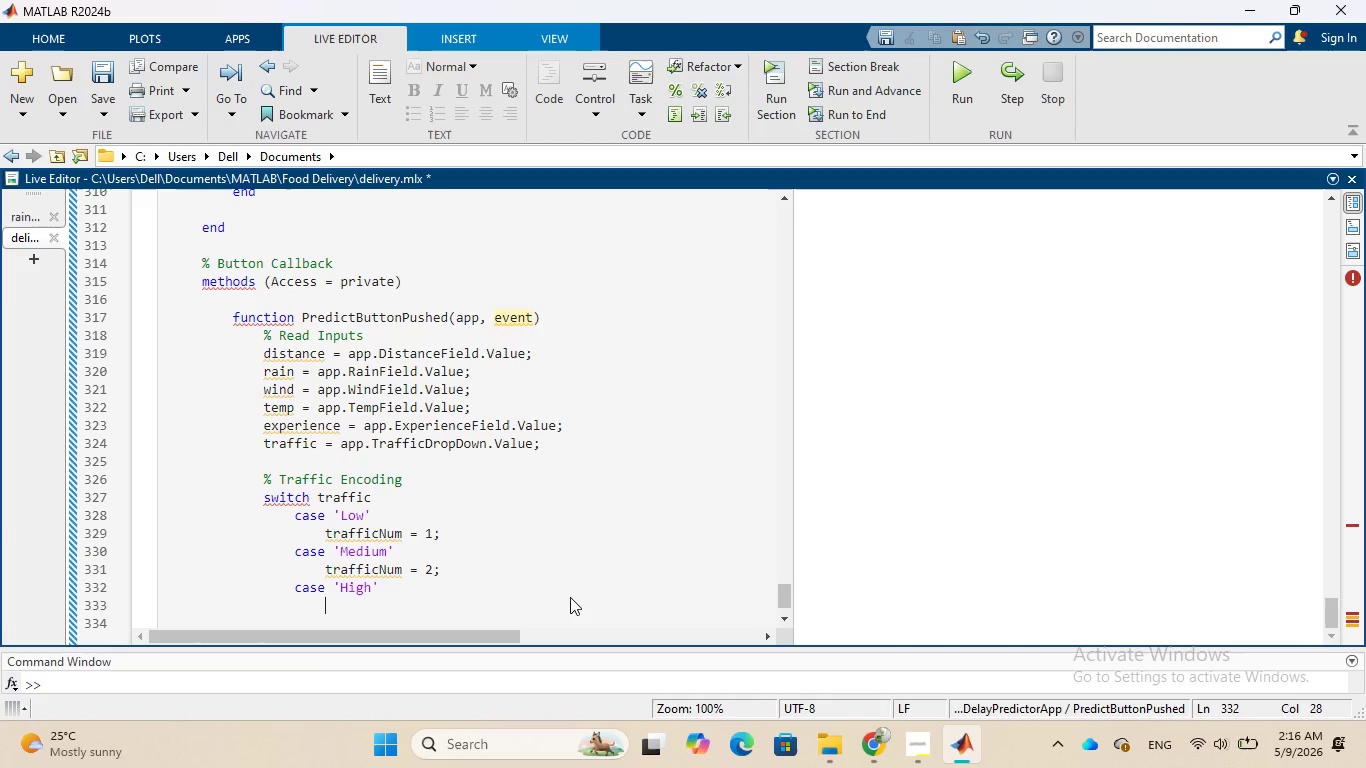 
type(trafficNum)
 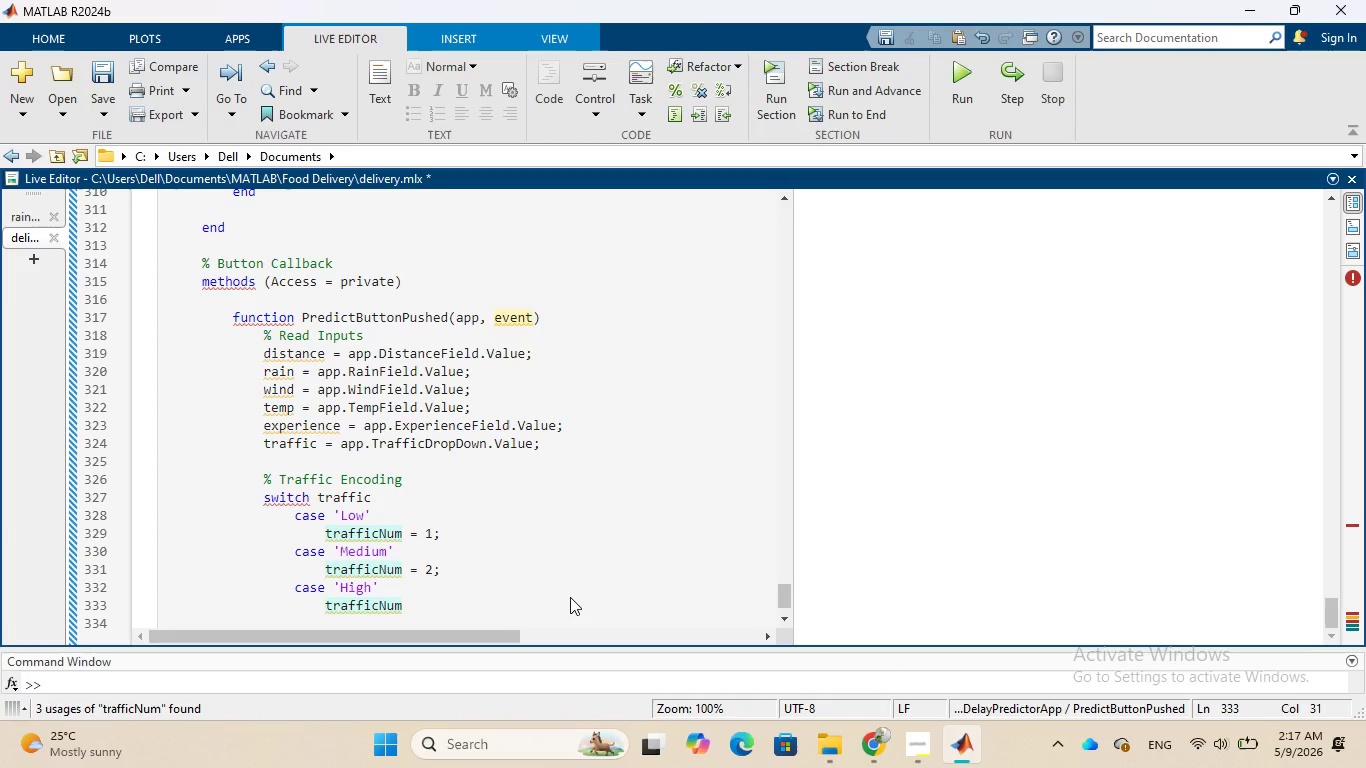 
key(Space)
 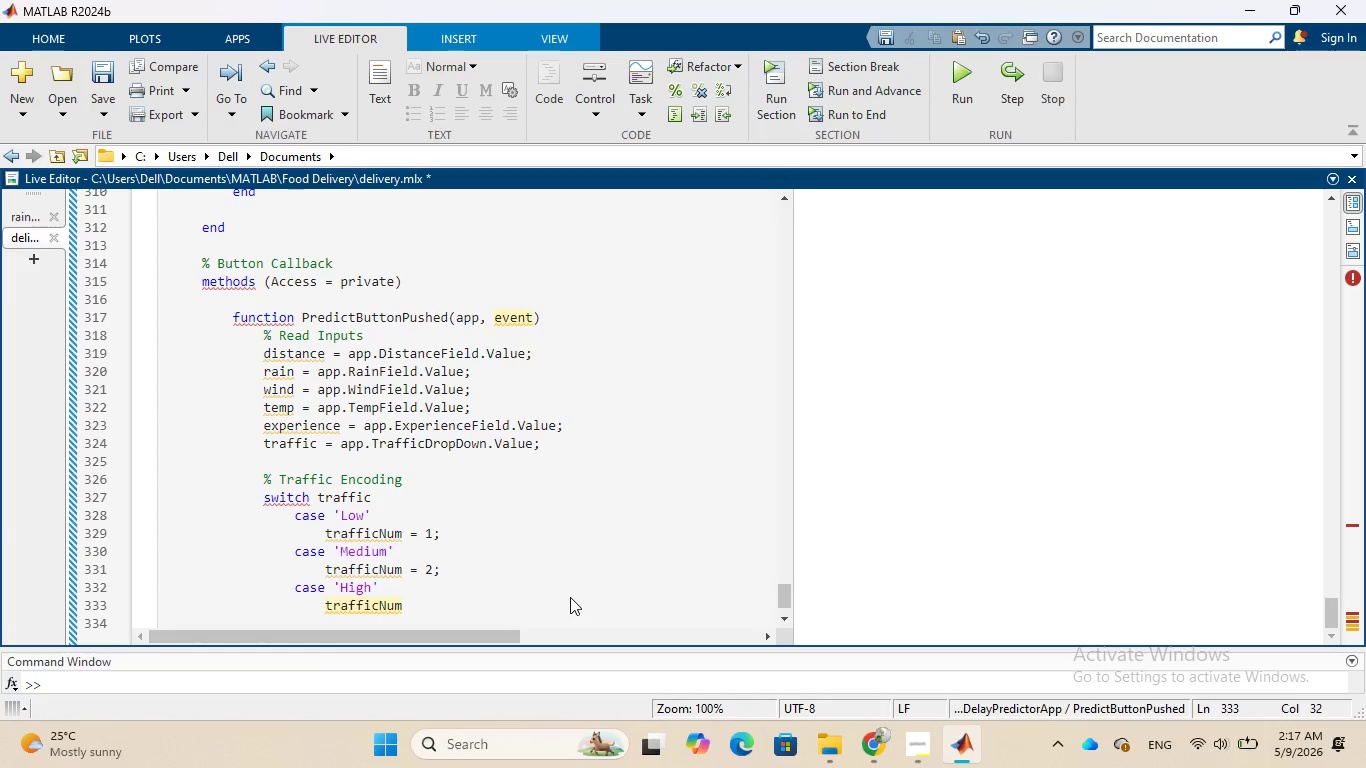 
key(Equal)
 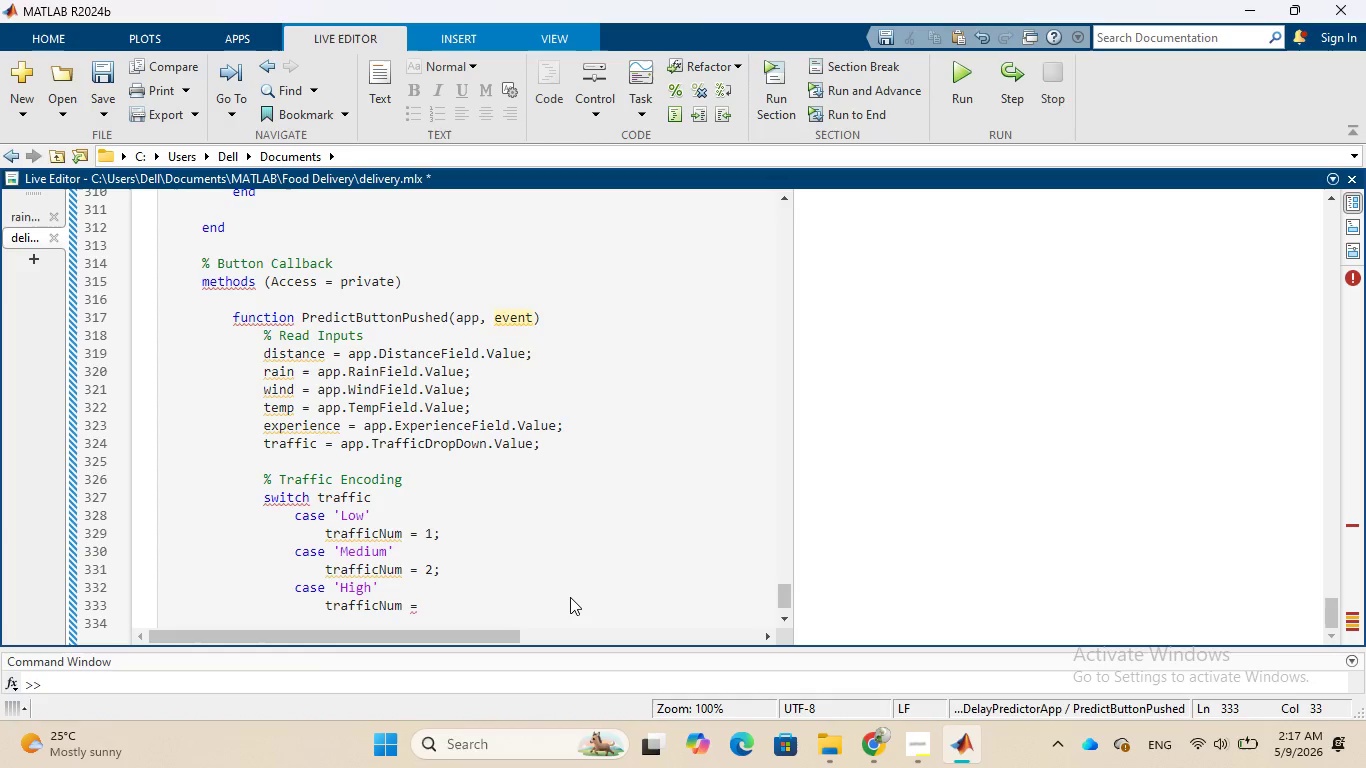 
key(Space)
 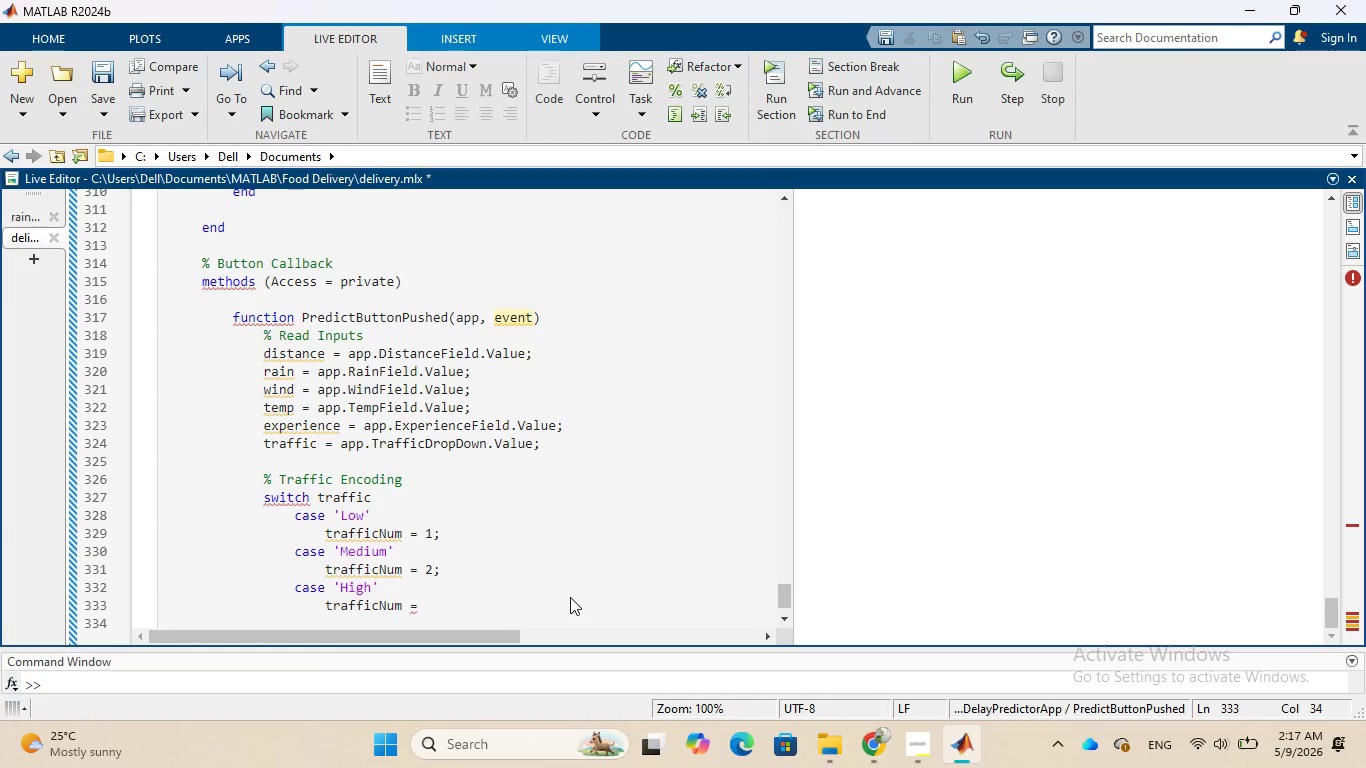 
key(3)
 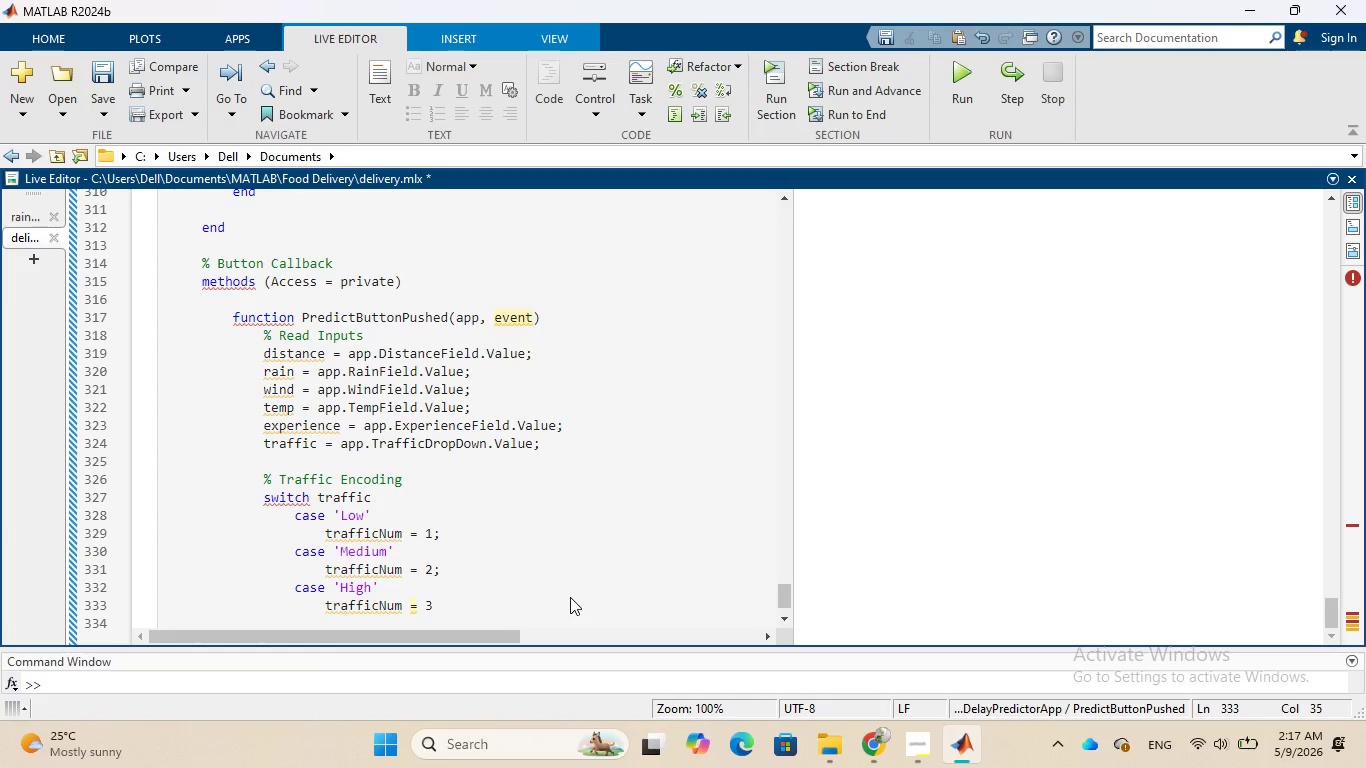 
key(Semicolon)
 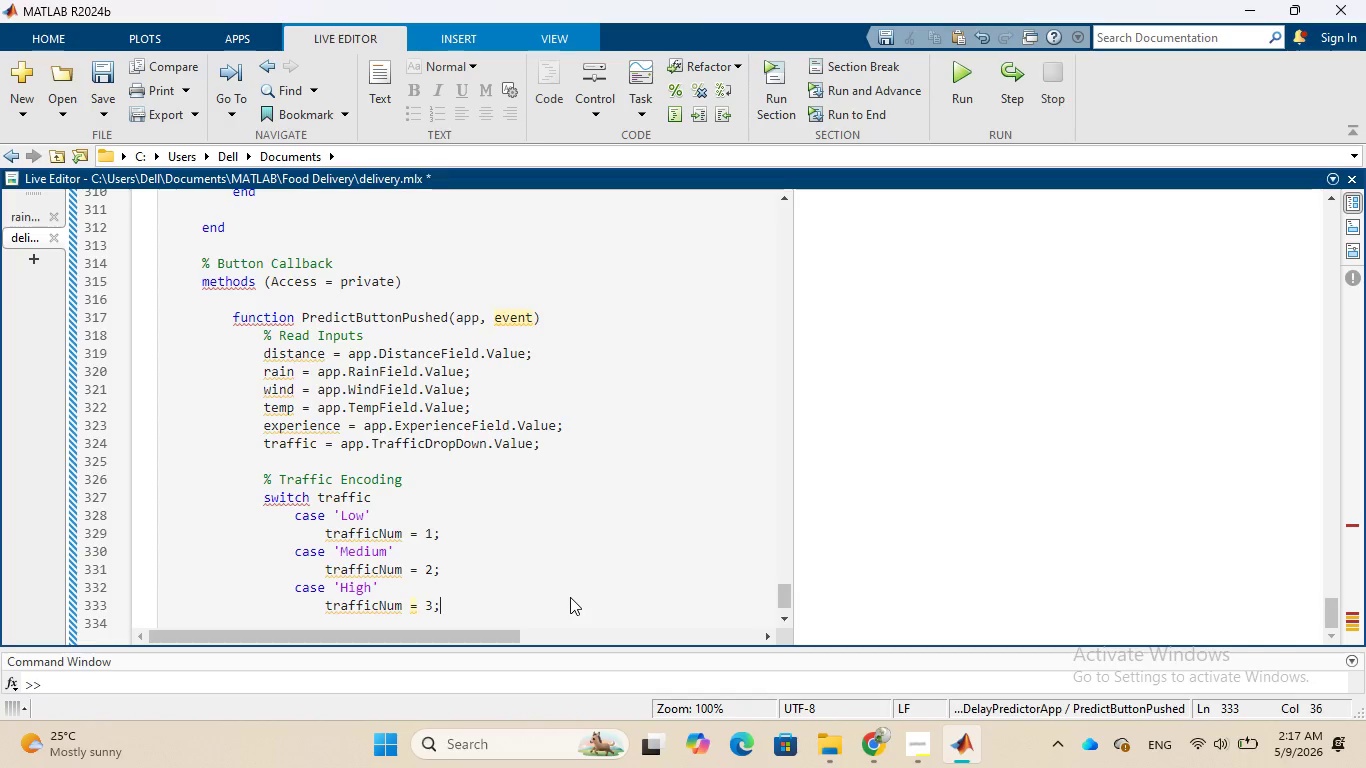 
key(Enter)
 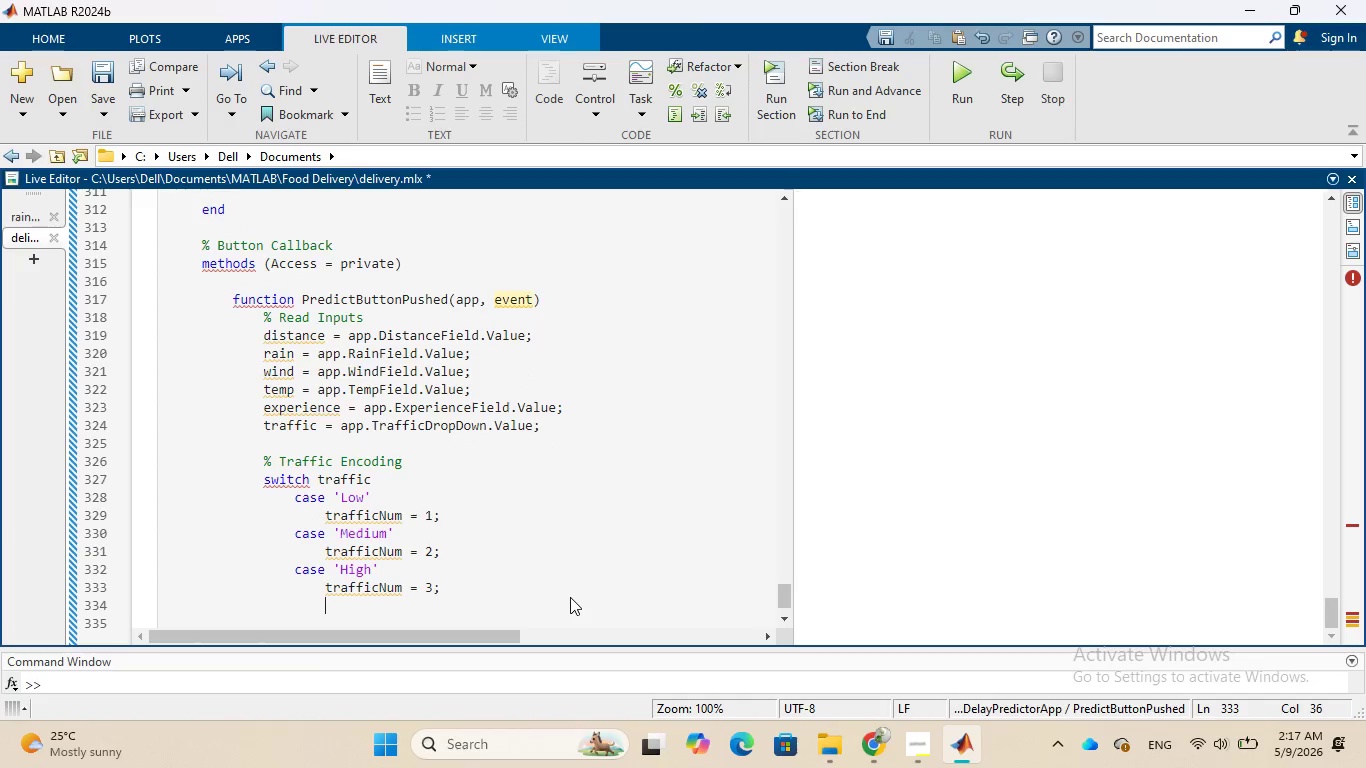 
type(end)
 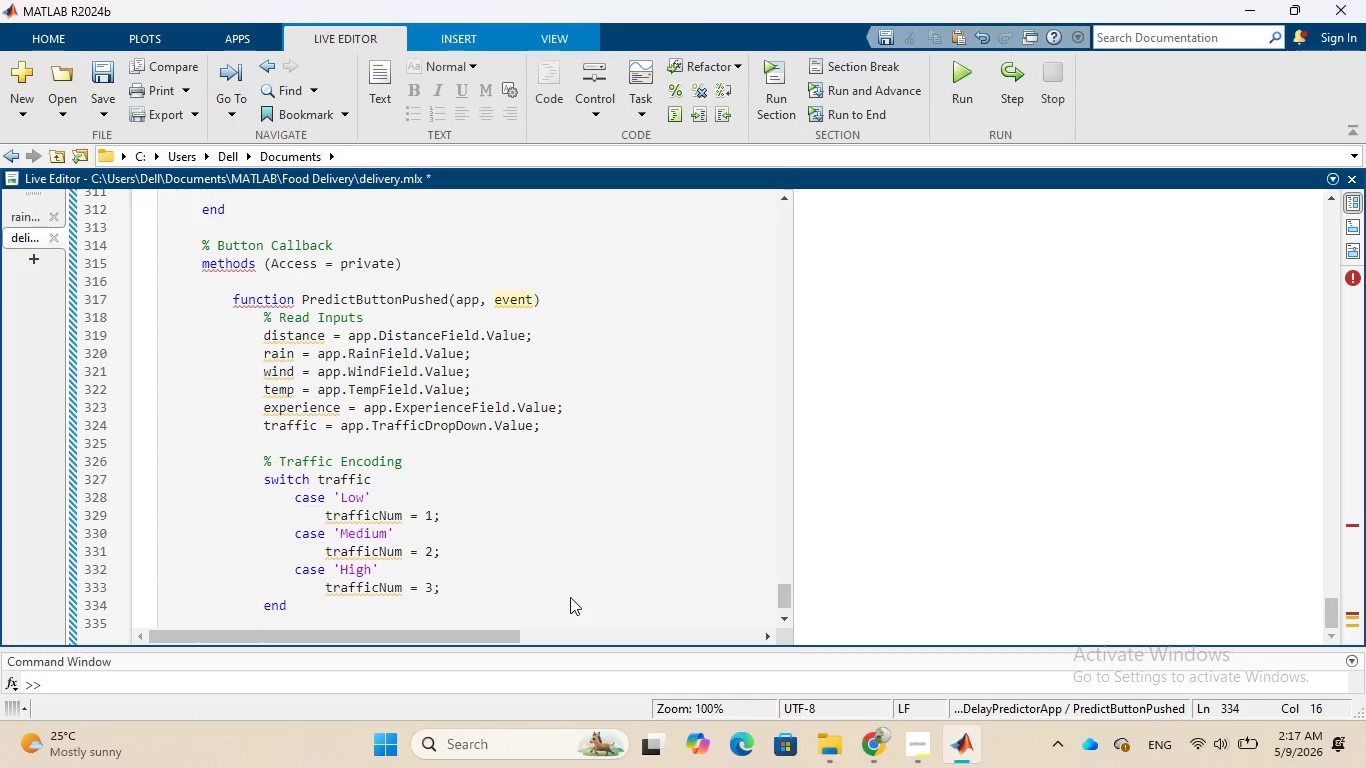 
key(Enter)
 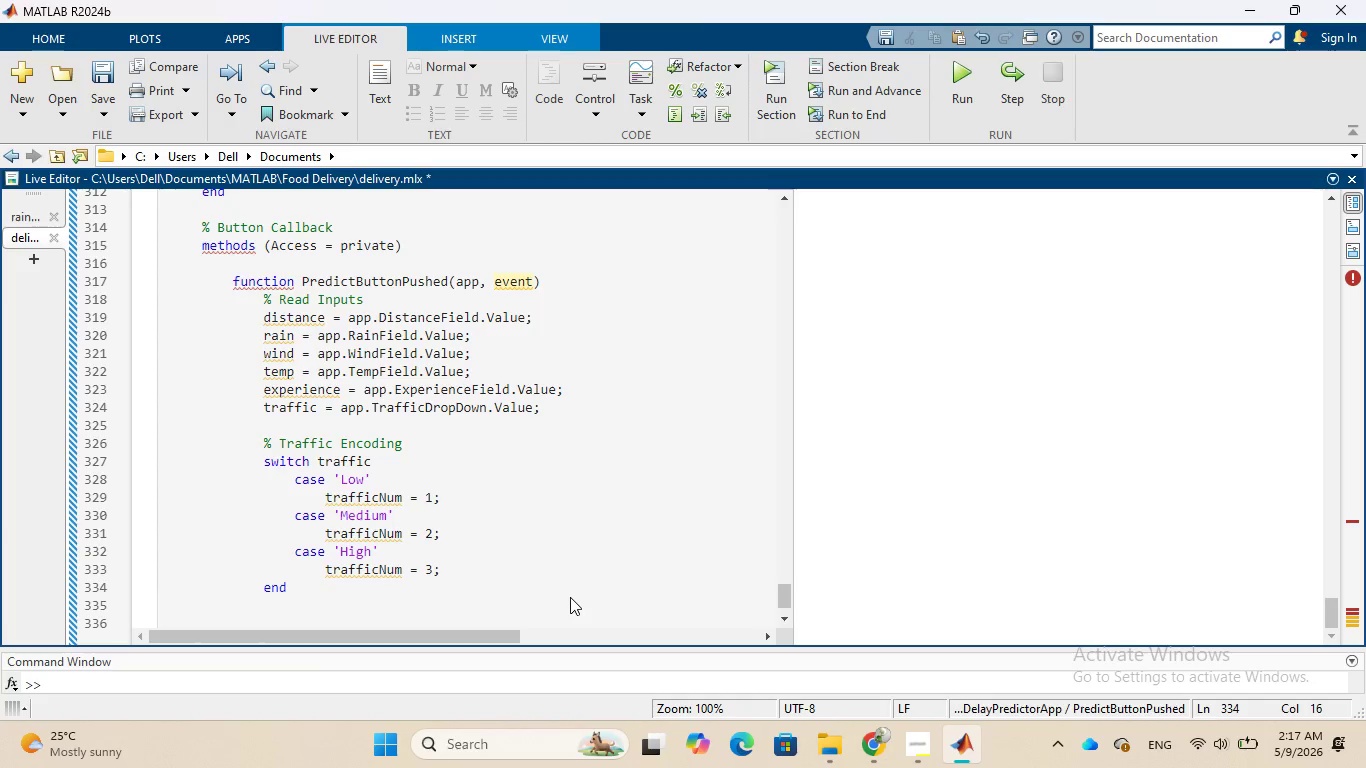 
wait(10.53)
 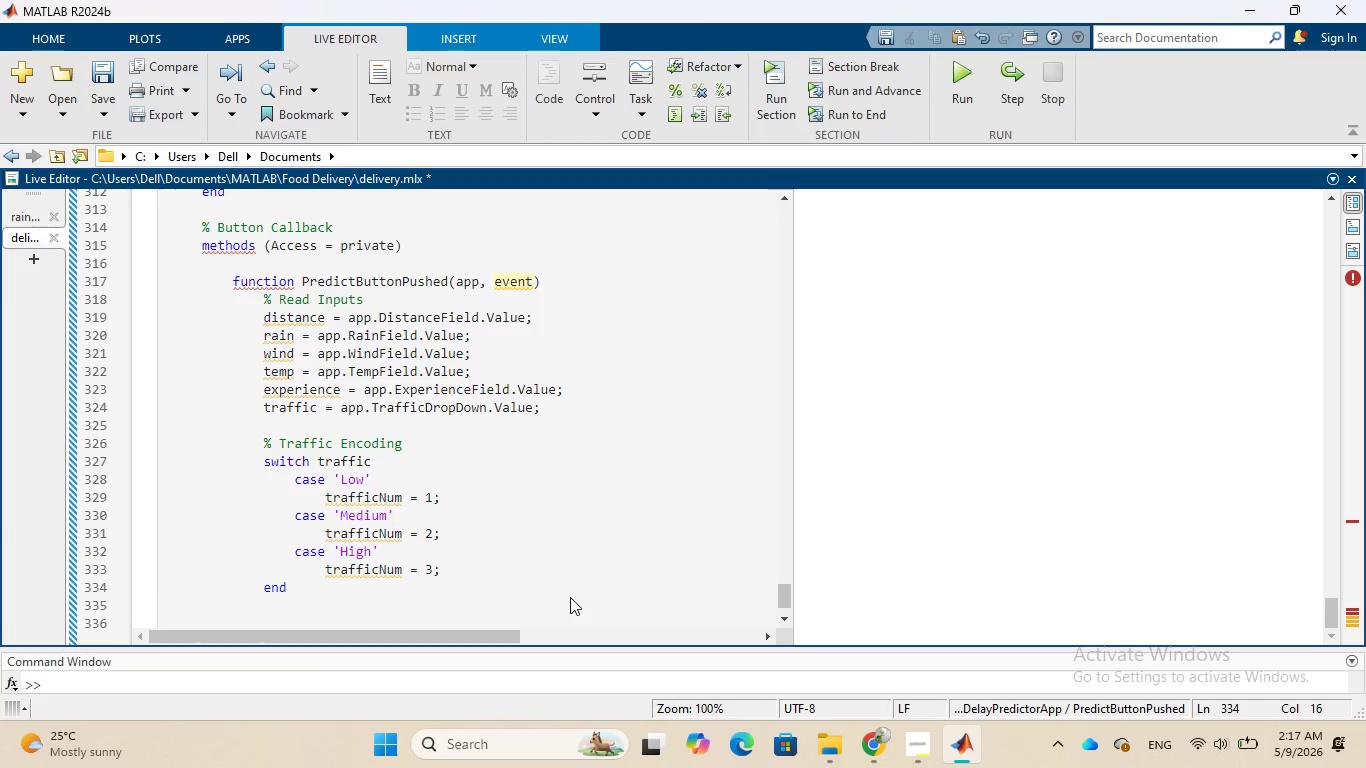 
key(Enter)
 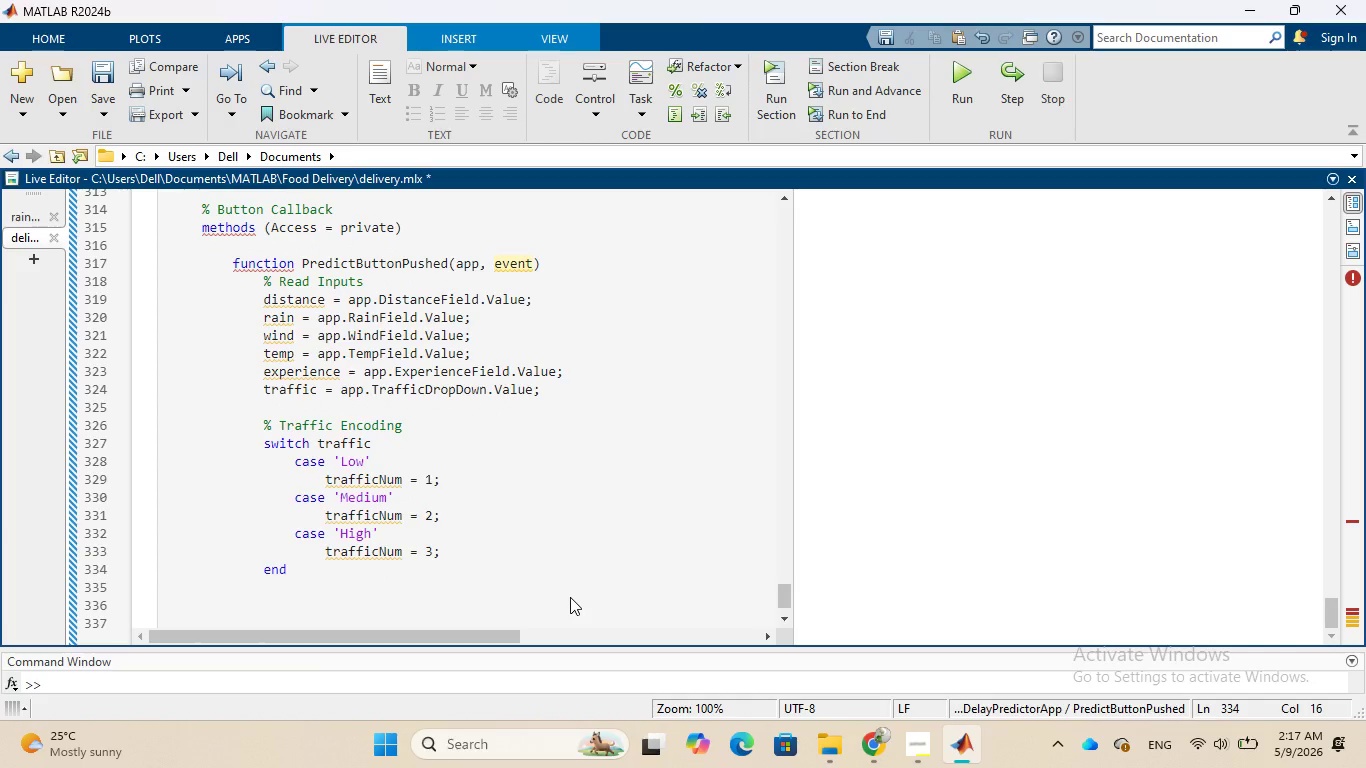 
key(Shift+5)
 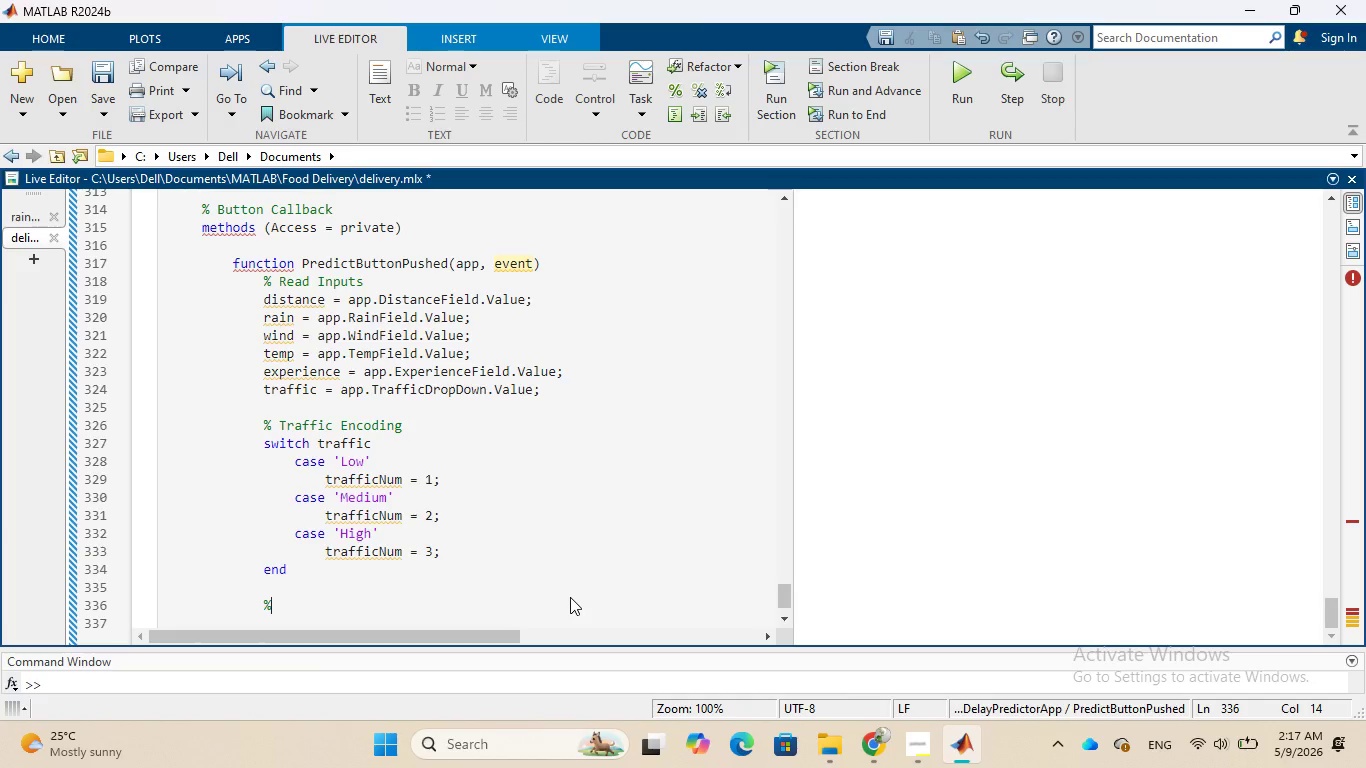 
key(Space)
 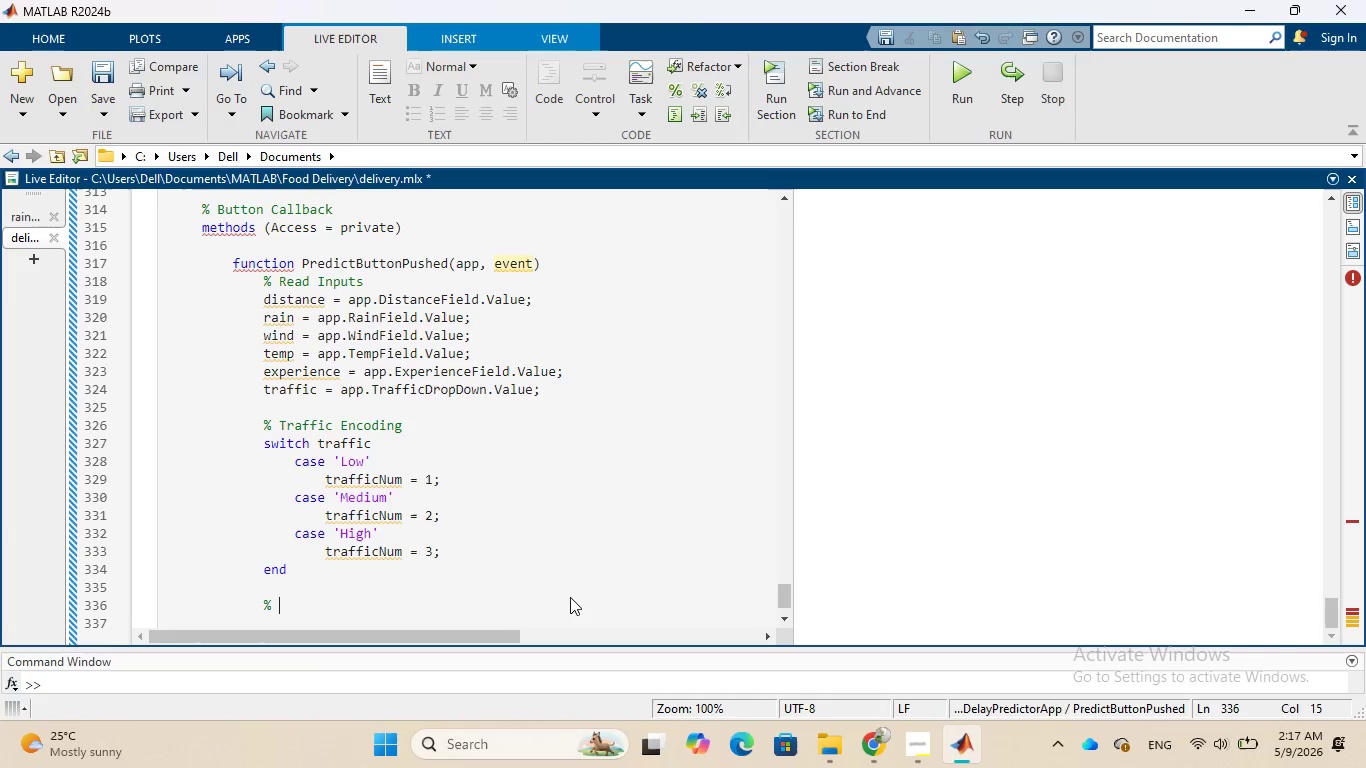 
type(Fixed Preparation Time)
 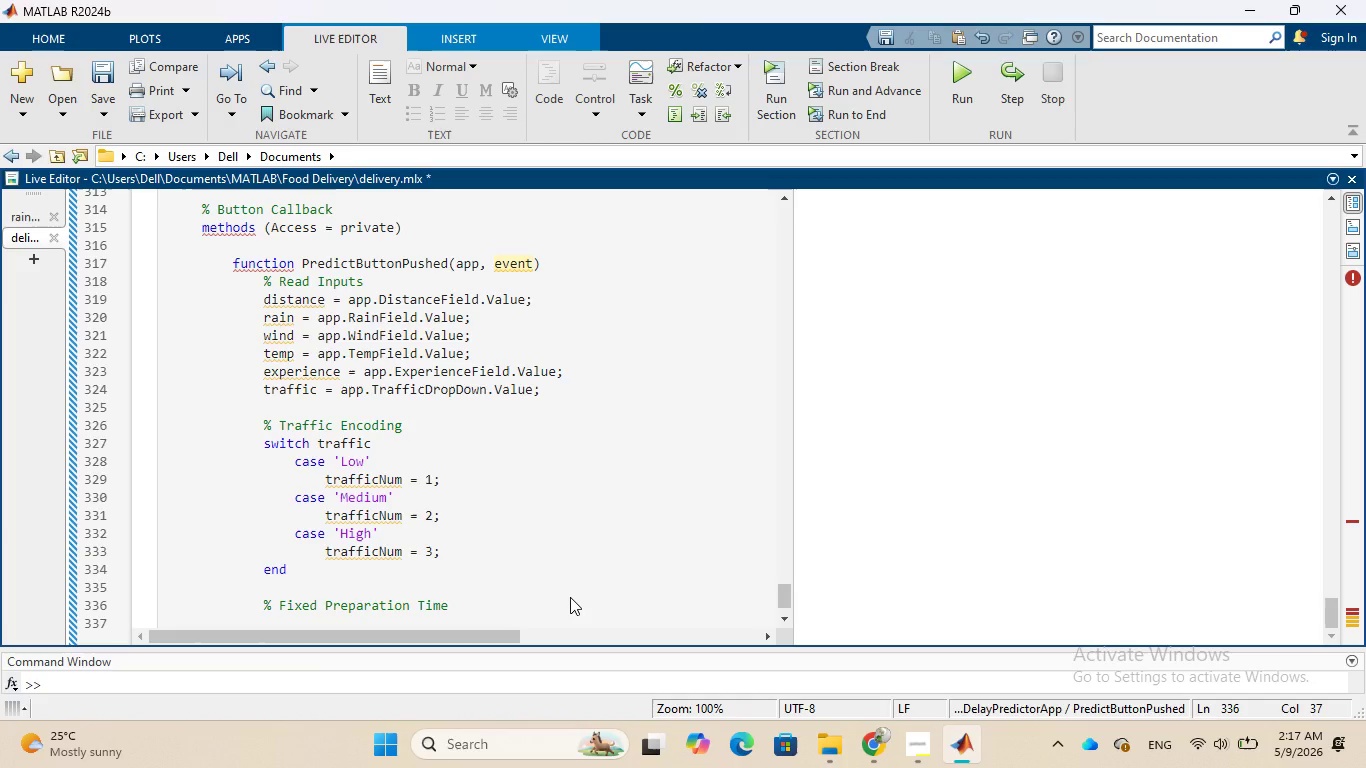 
key(Enter)
 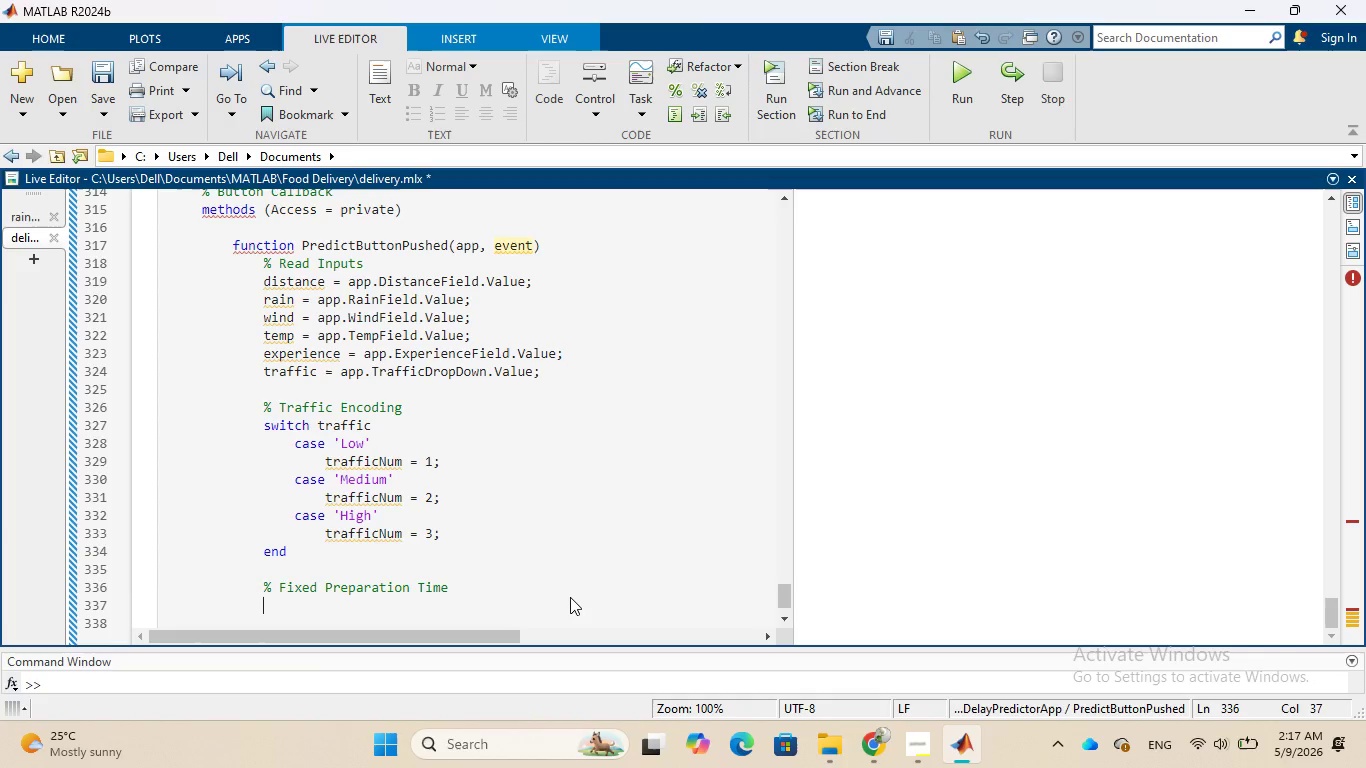 
wait(6.86)
 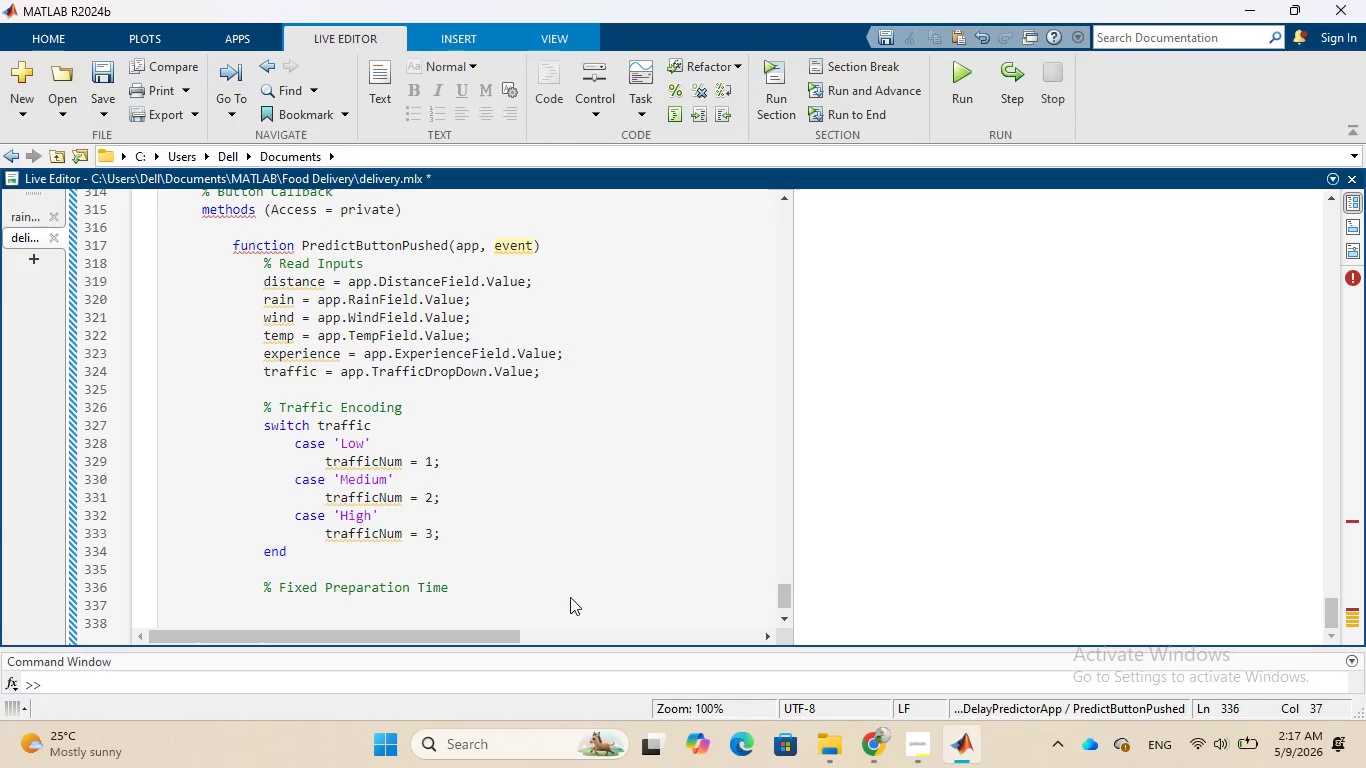 
key(Enter)
 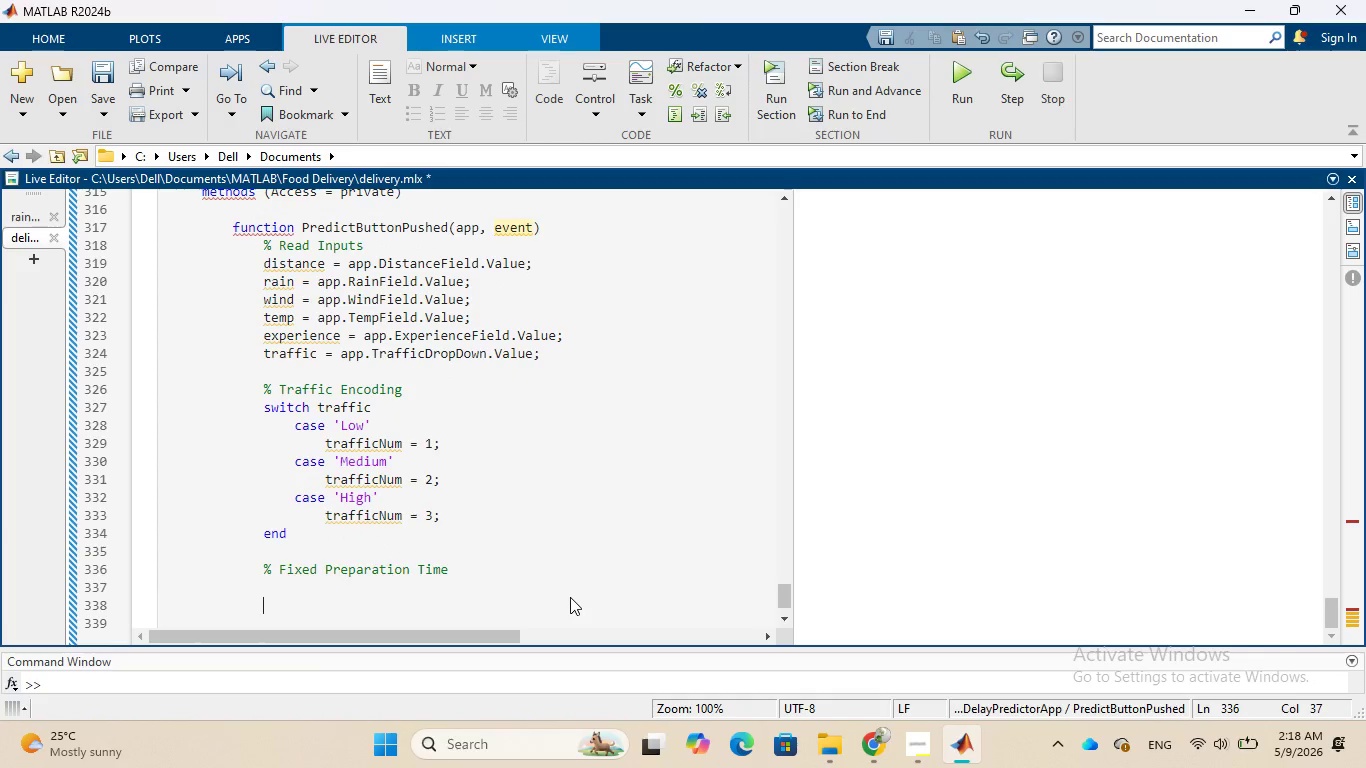 
type(prep = )
 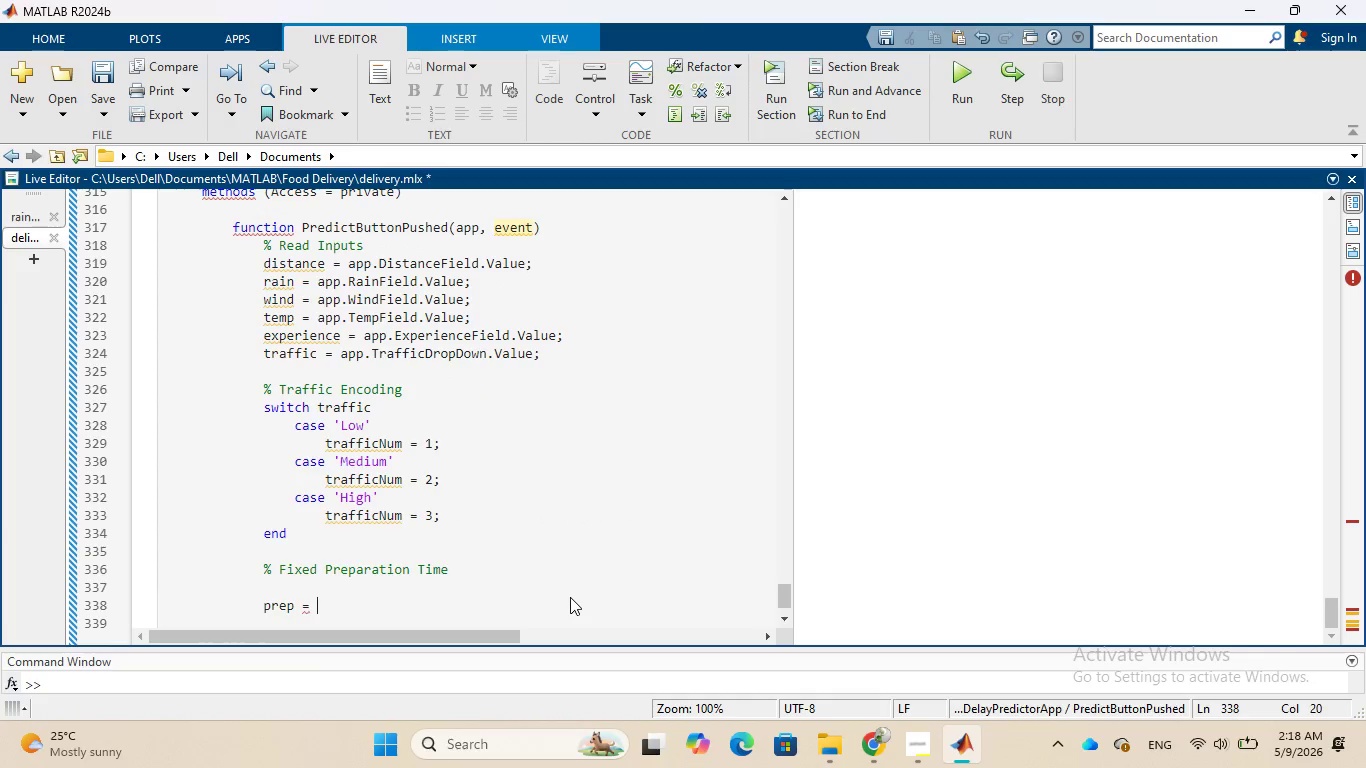 
type(15;)
 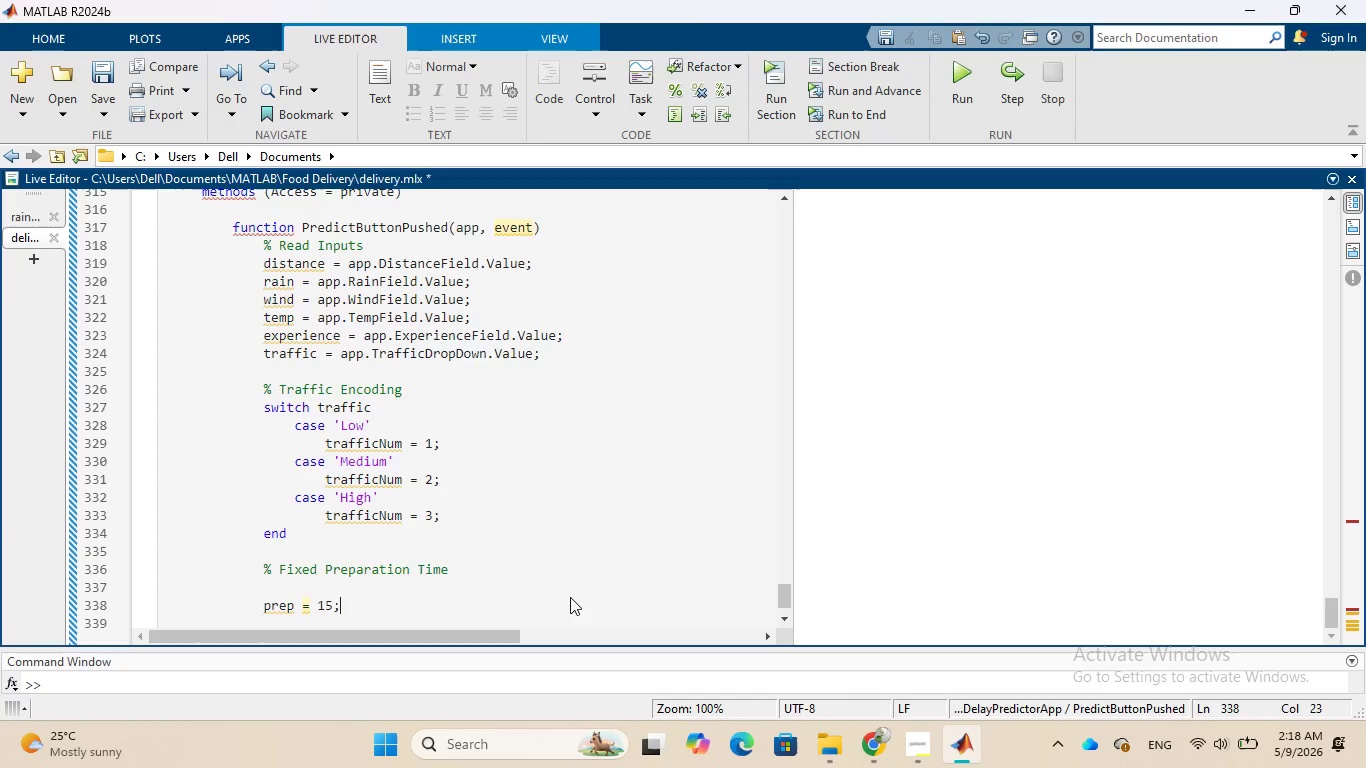 
key(Enter)
 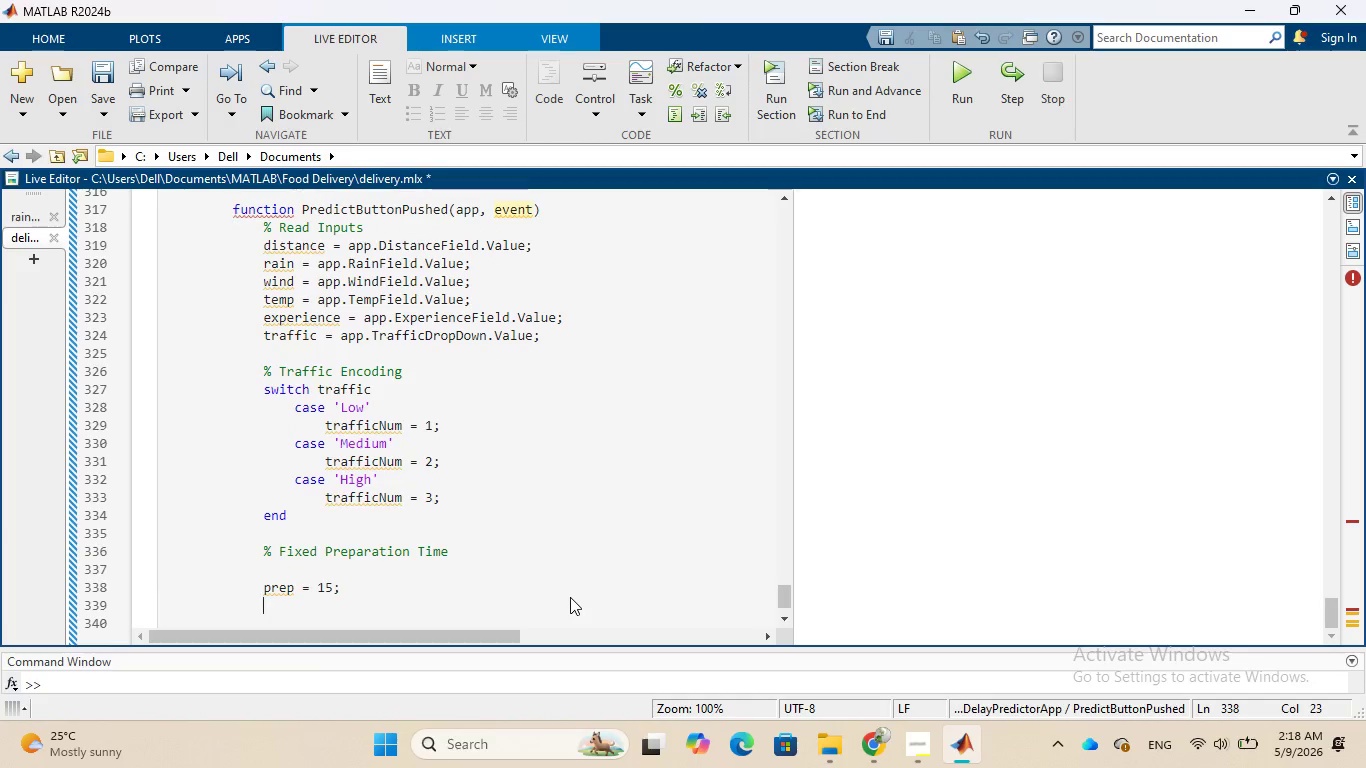 
wait(6.03)
 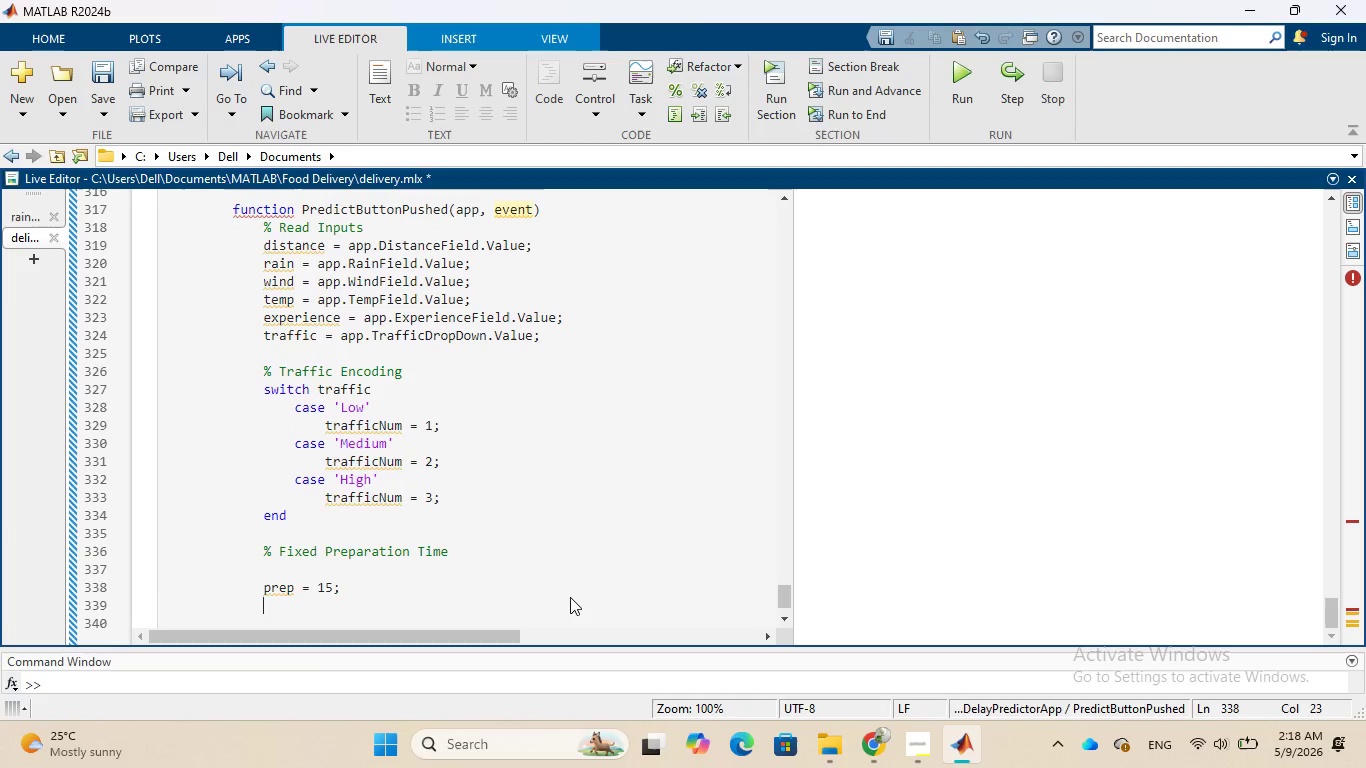 
type(% Create )
 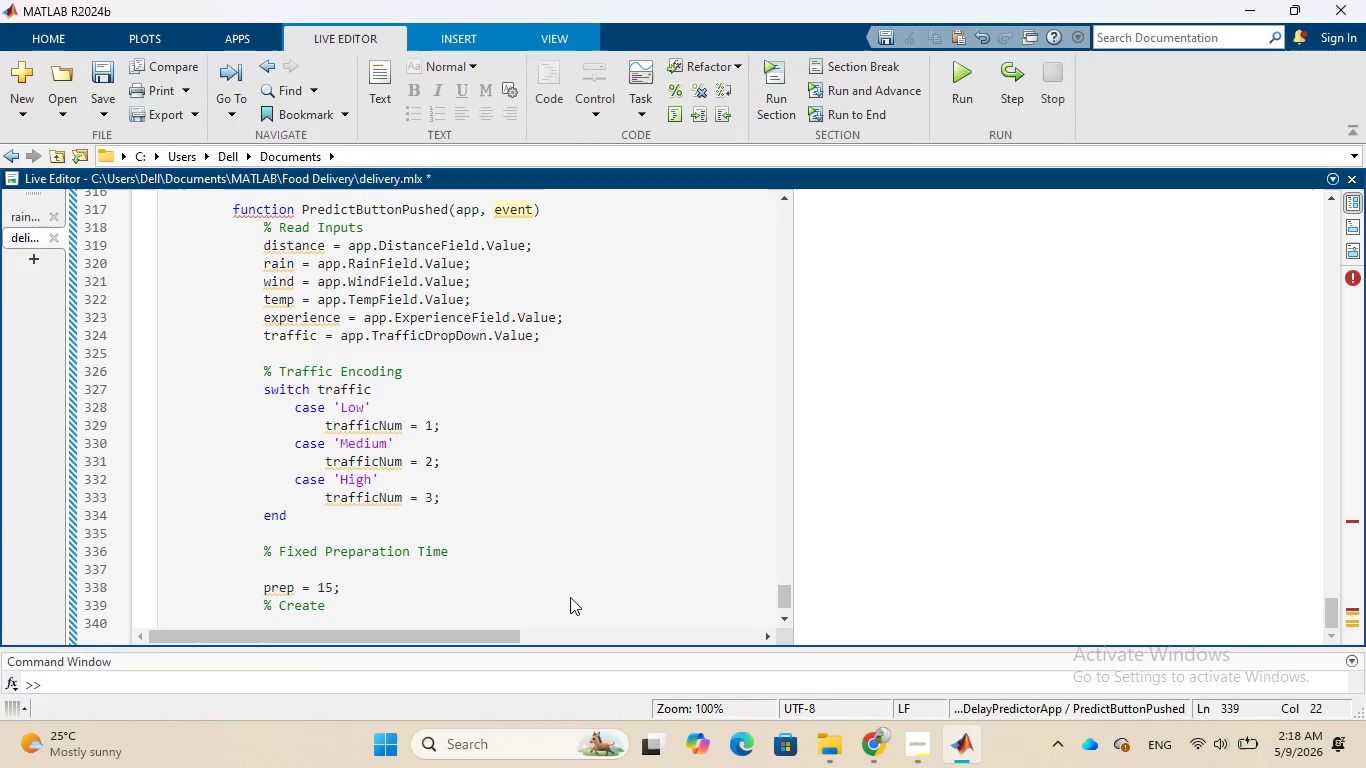 
wait(7.31)
 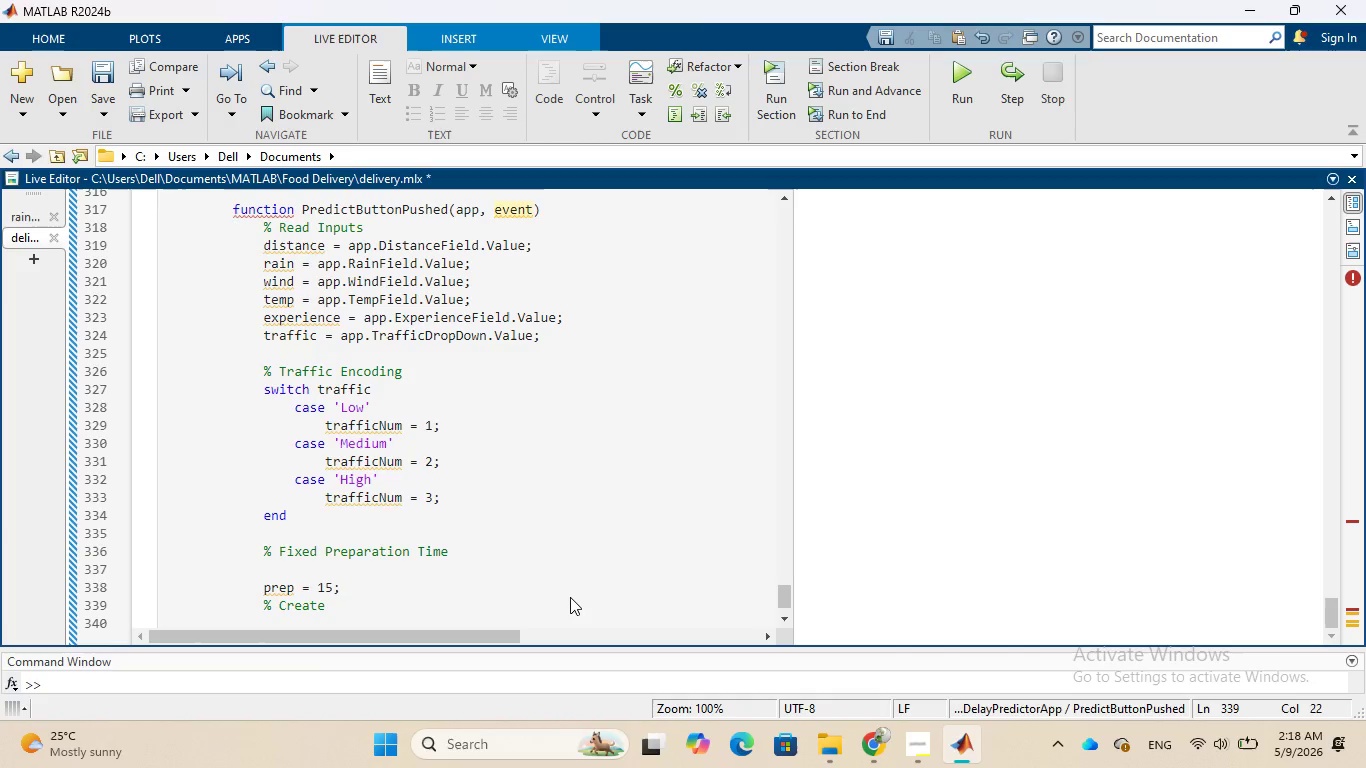 
type(prediction table)
 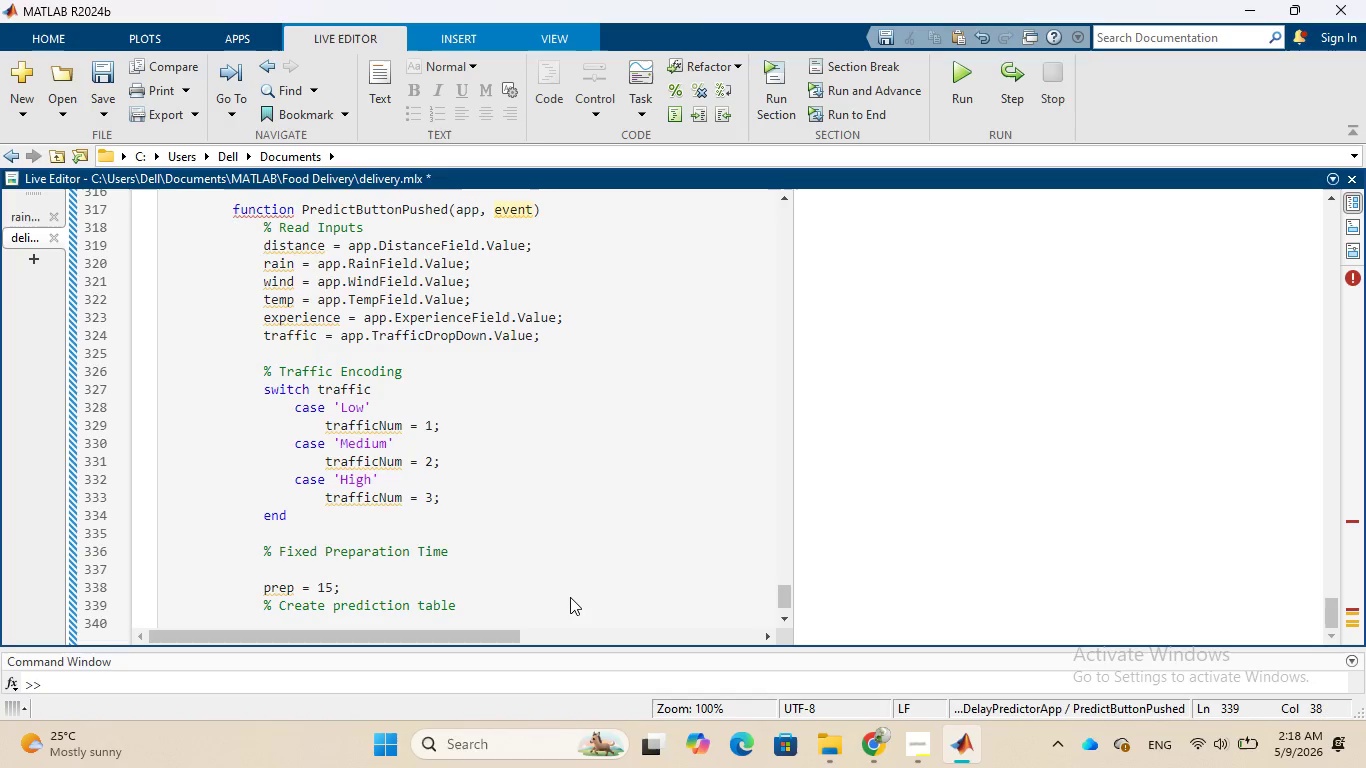 
key(Enter)
 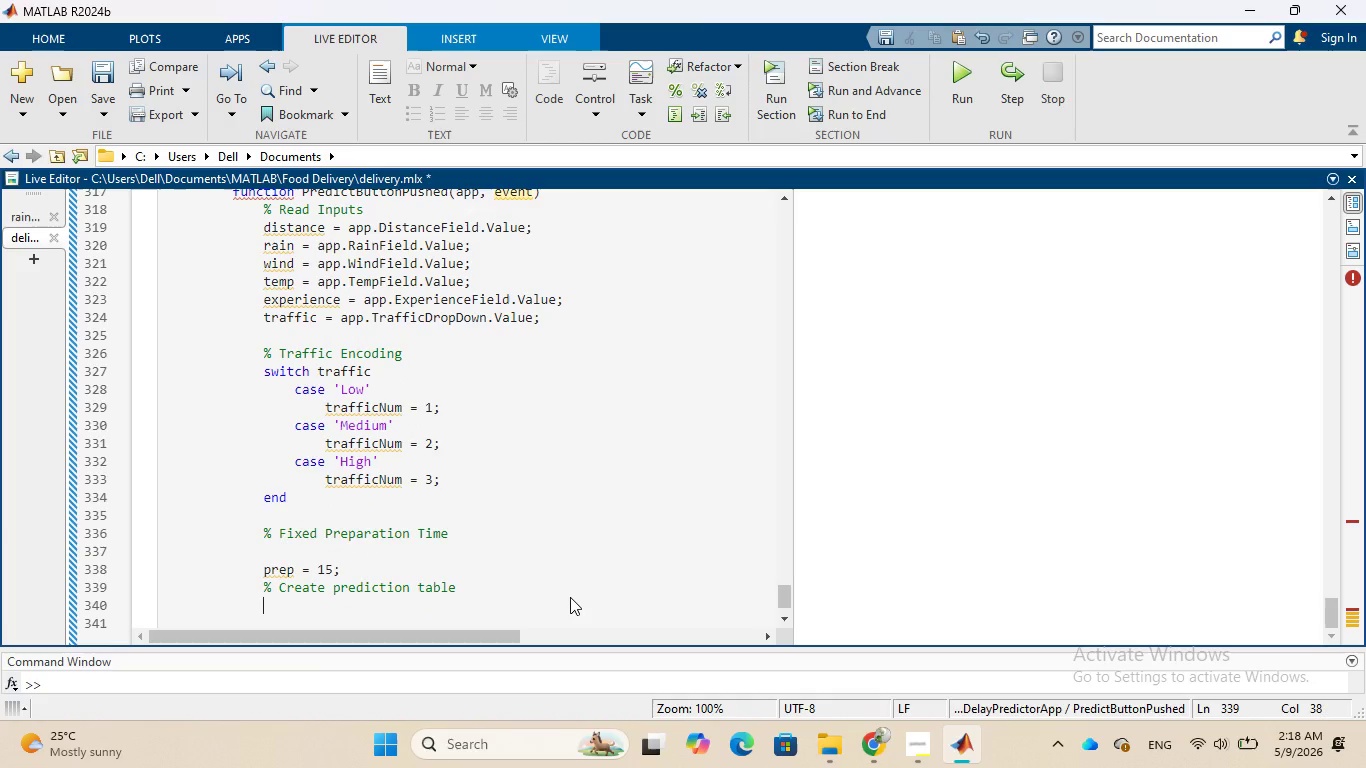 
wait(10.19)
 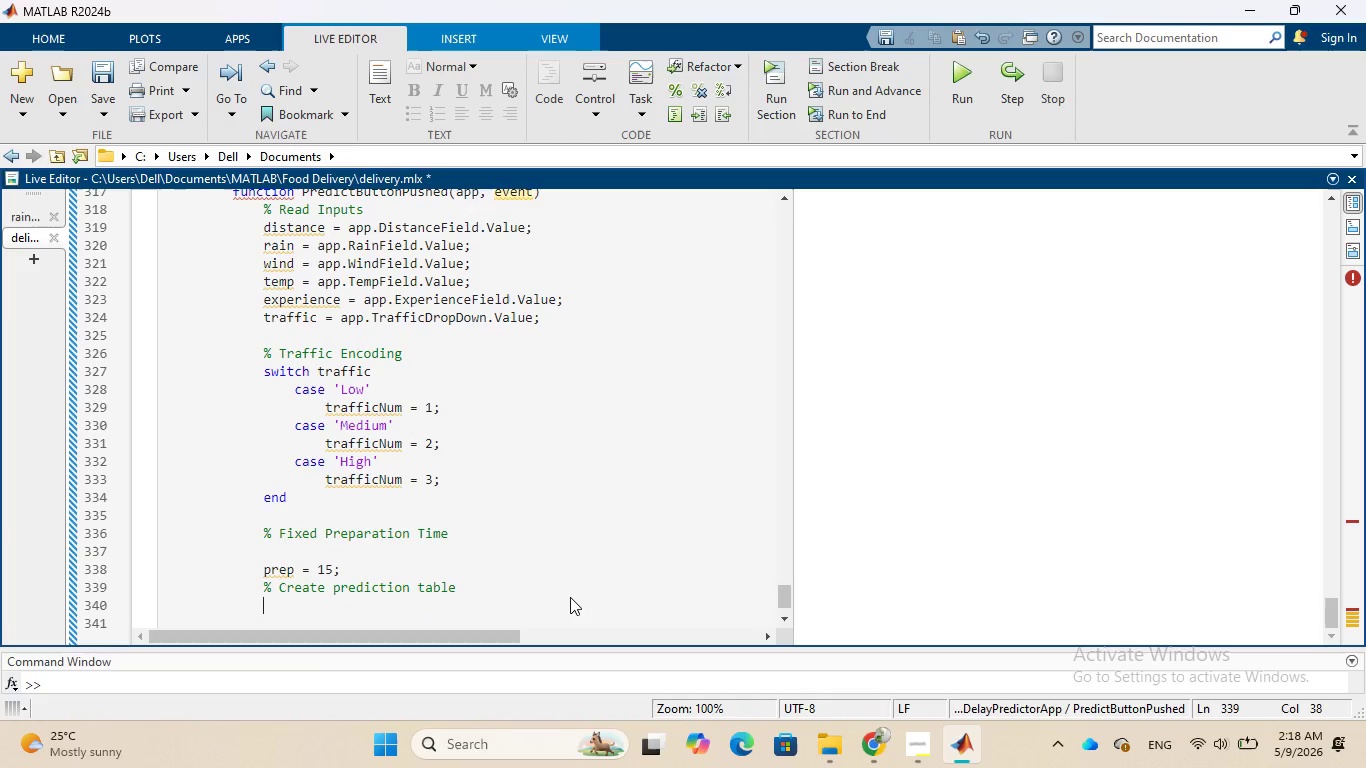 
type(new)
 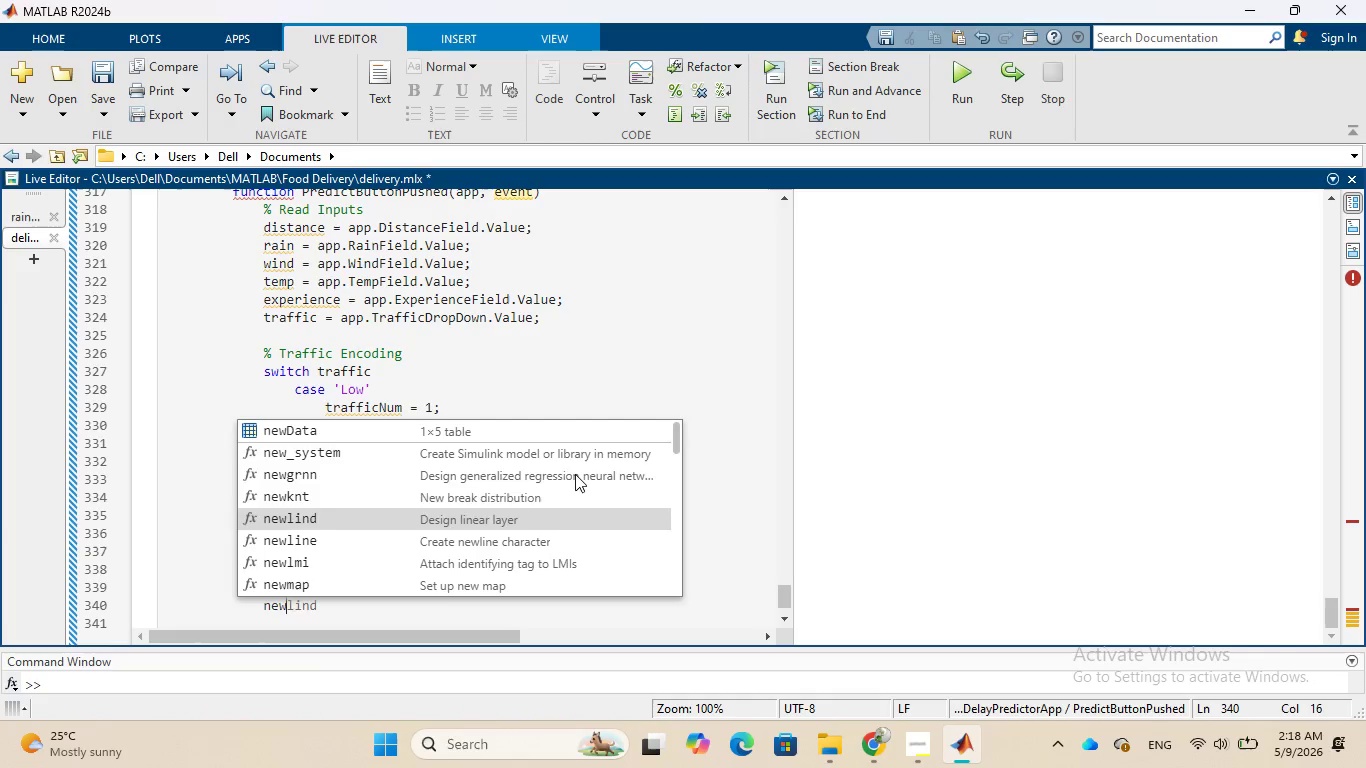 
left_click([495, 430])
 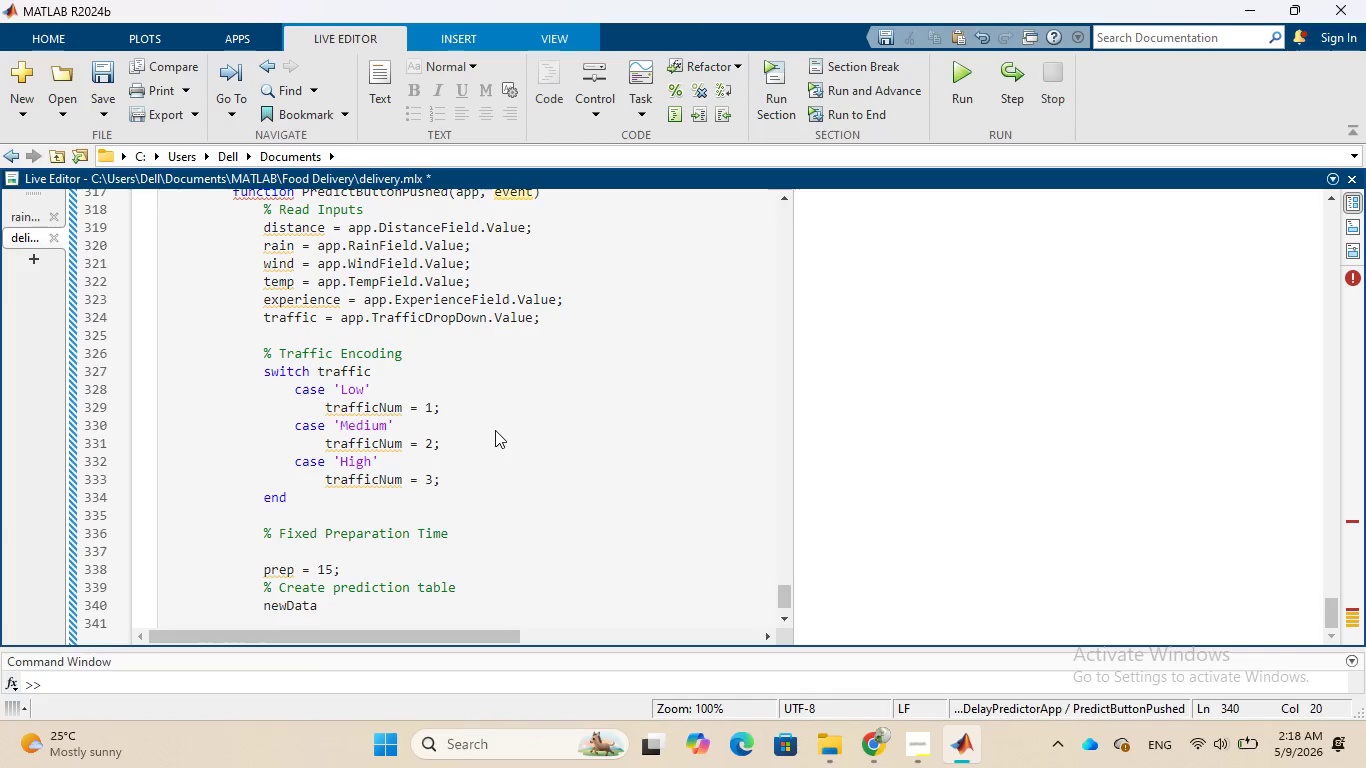 
key(Space)
 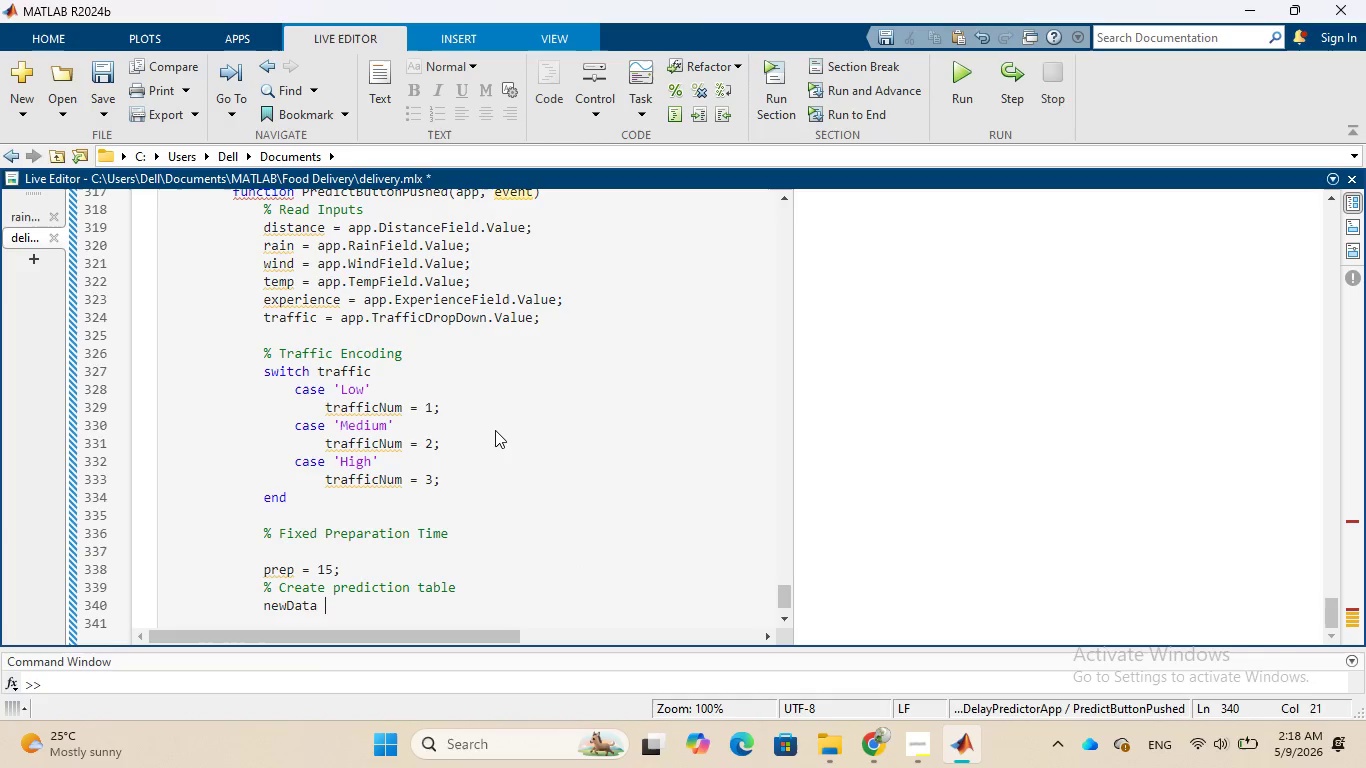 
key(Equal)
 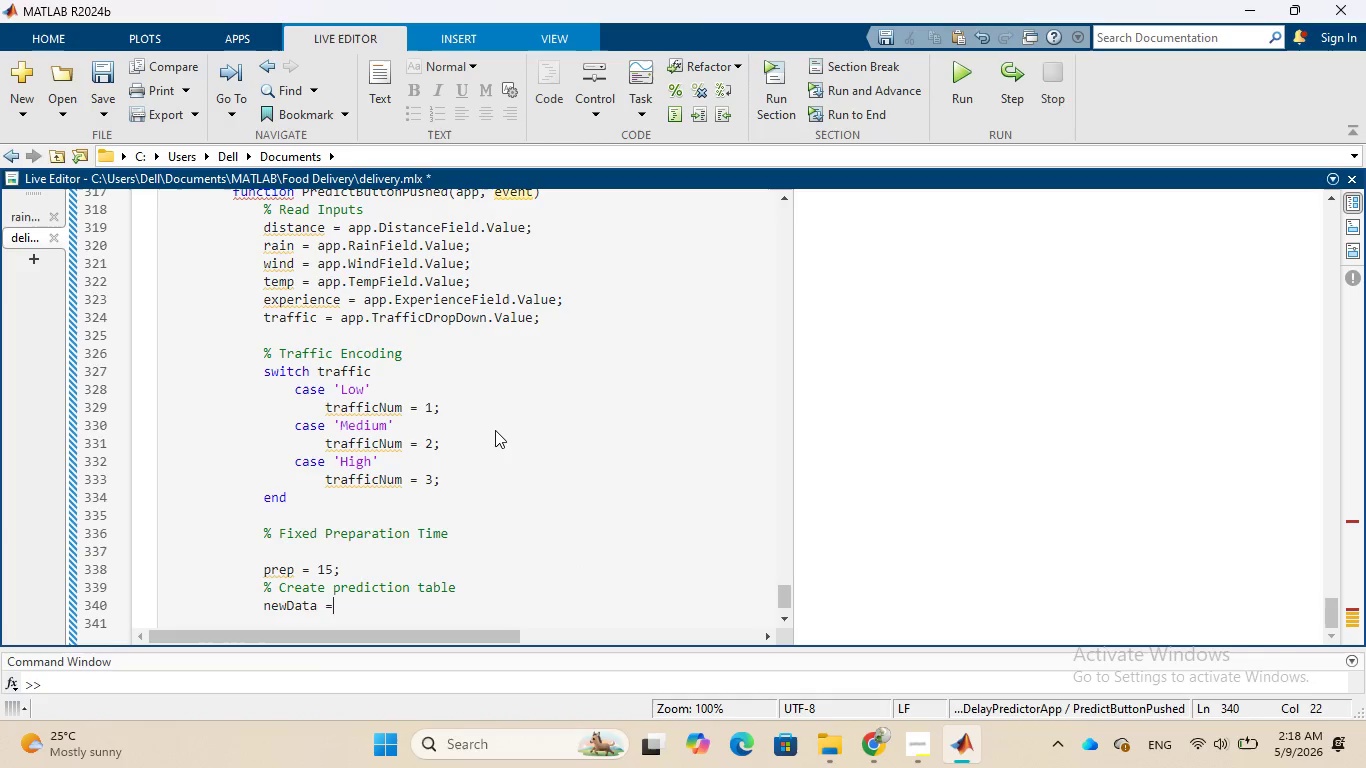 
key(Space)
 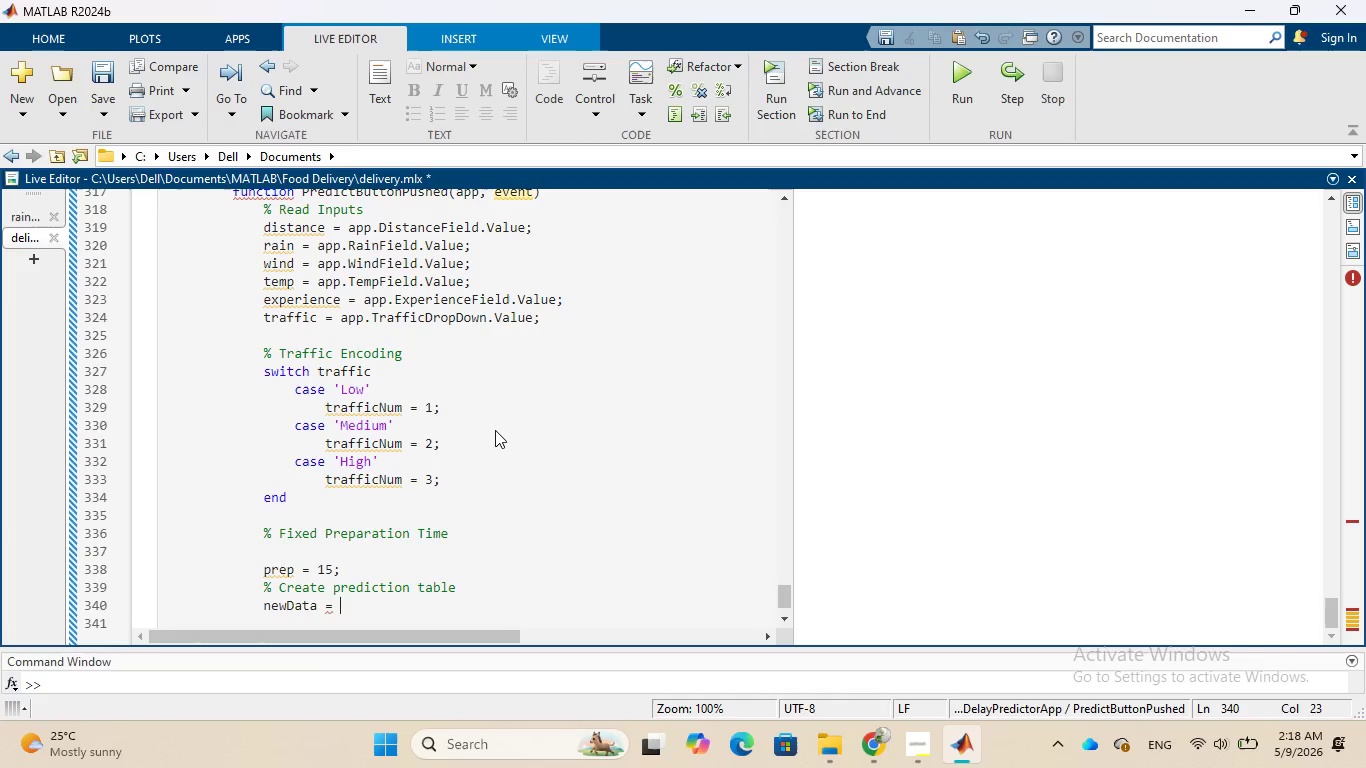 
type(table()
 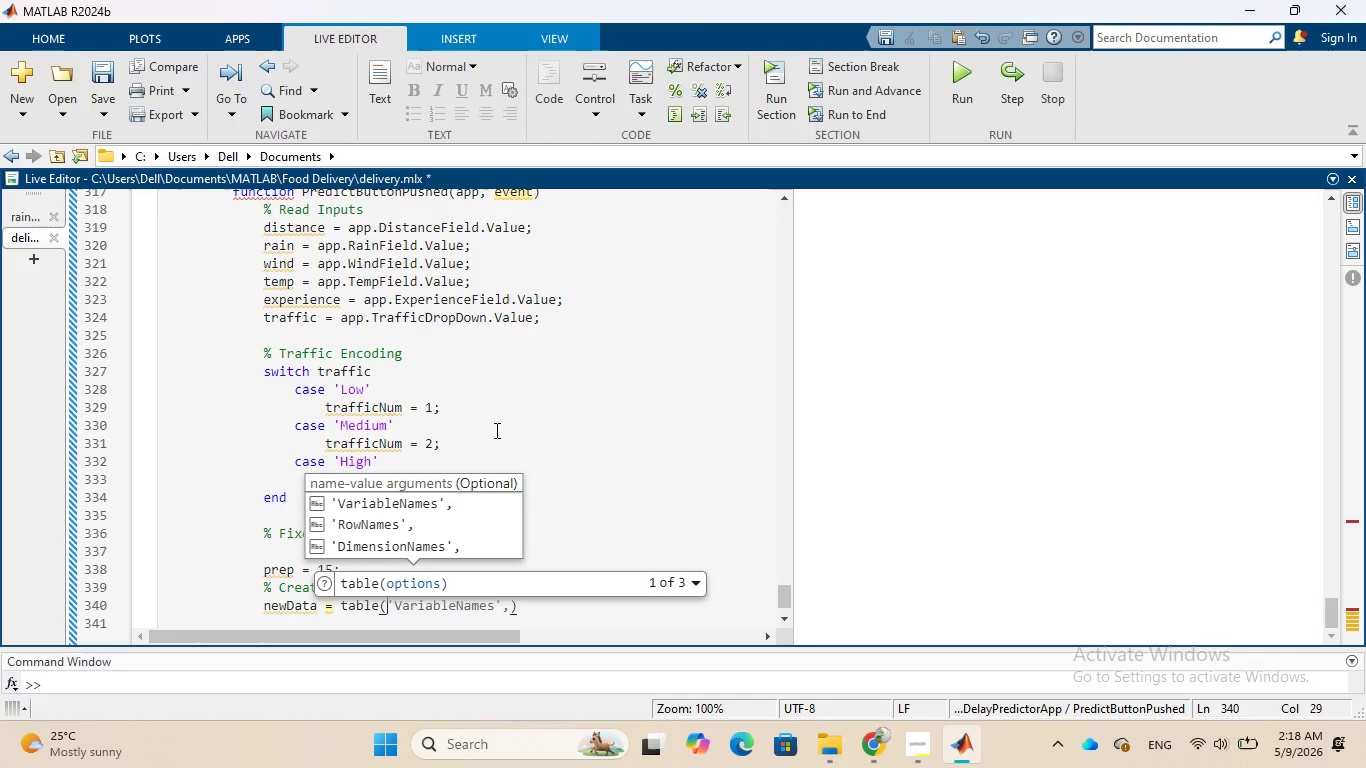 
wait(7.36)
 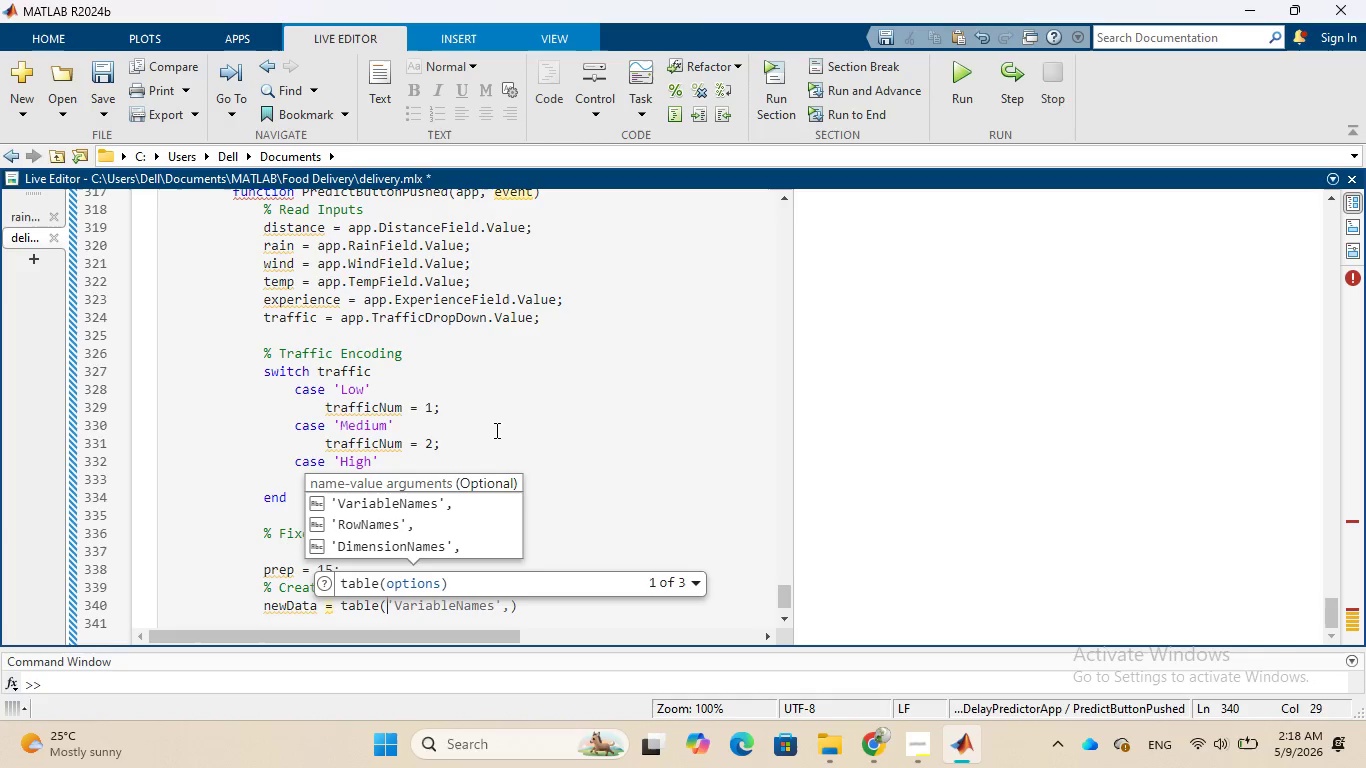 
key(Period)
 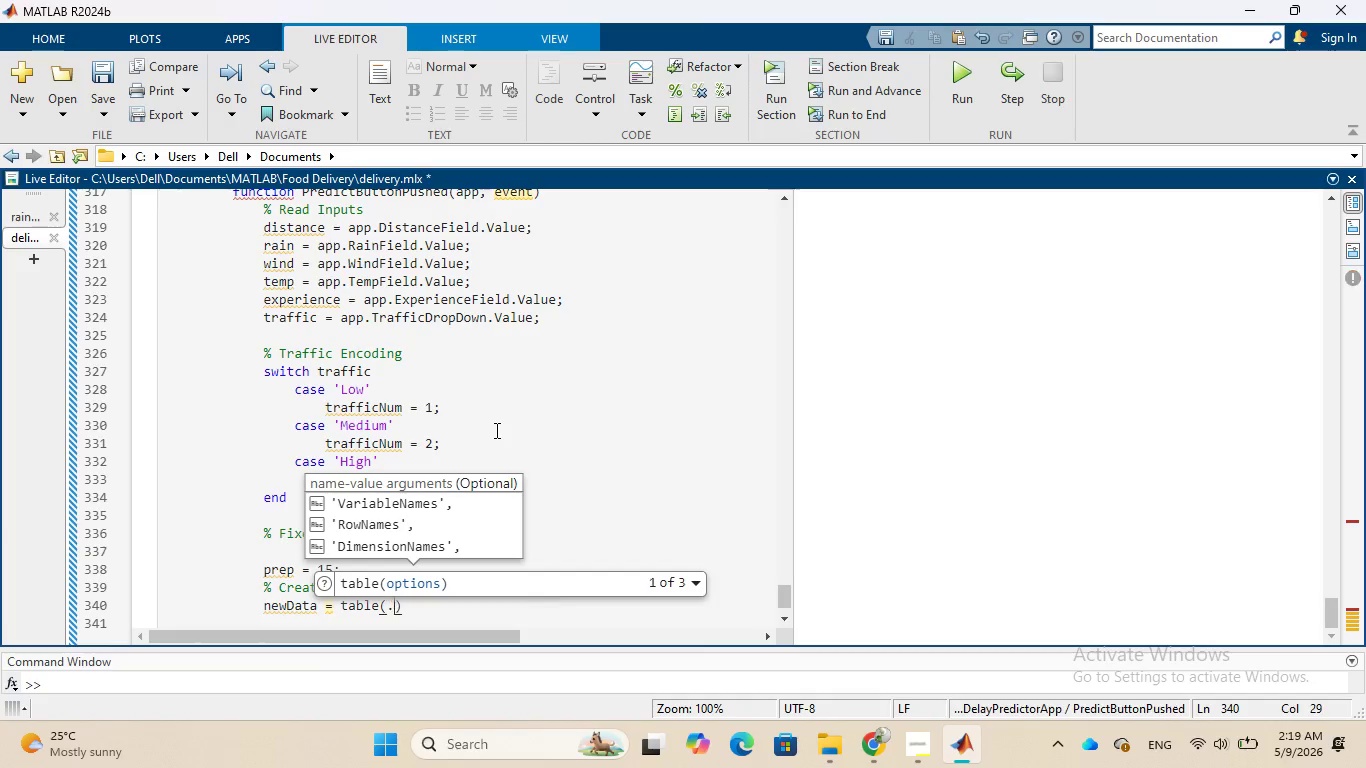 
key(Period)
 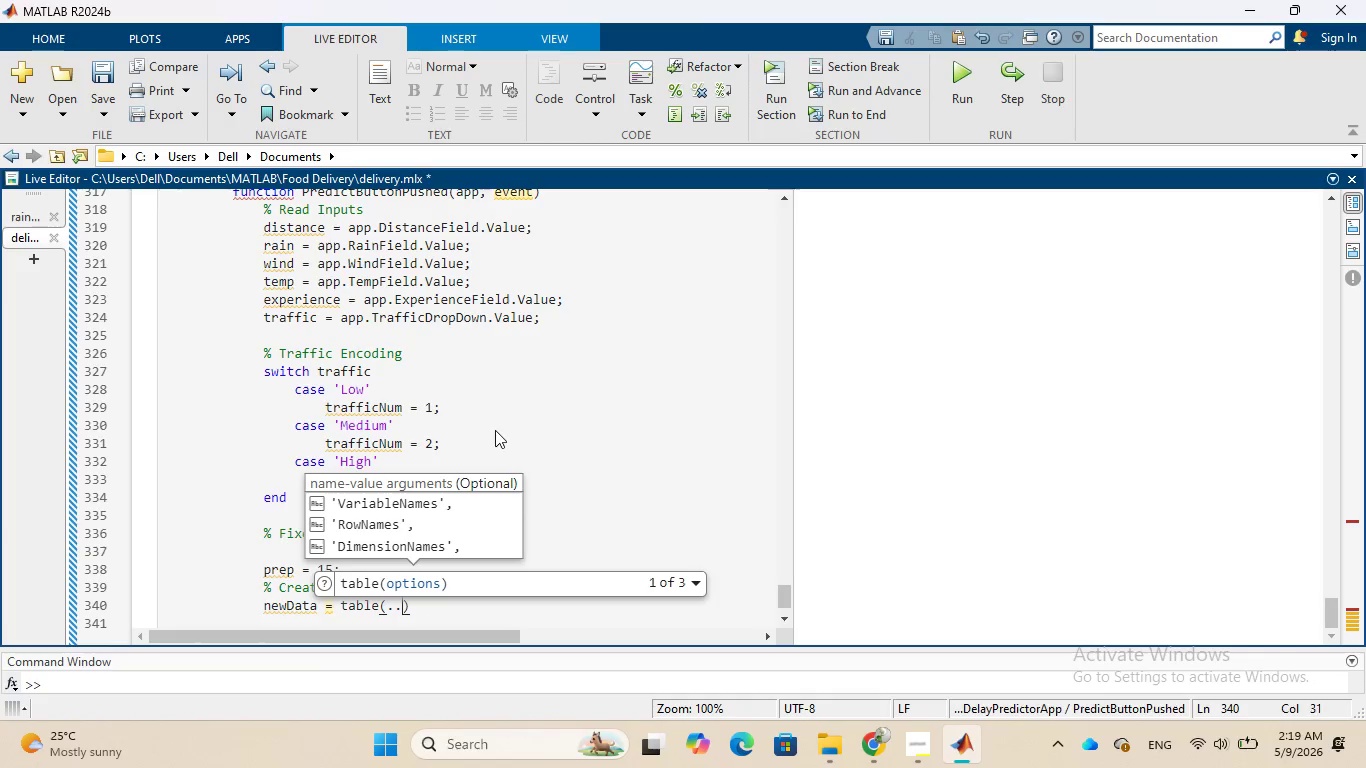 
key(Period)
 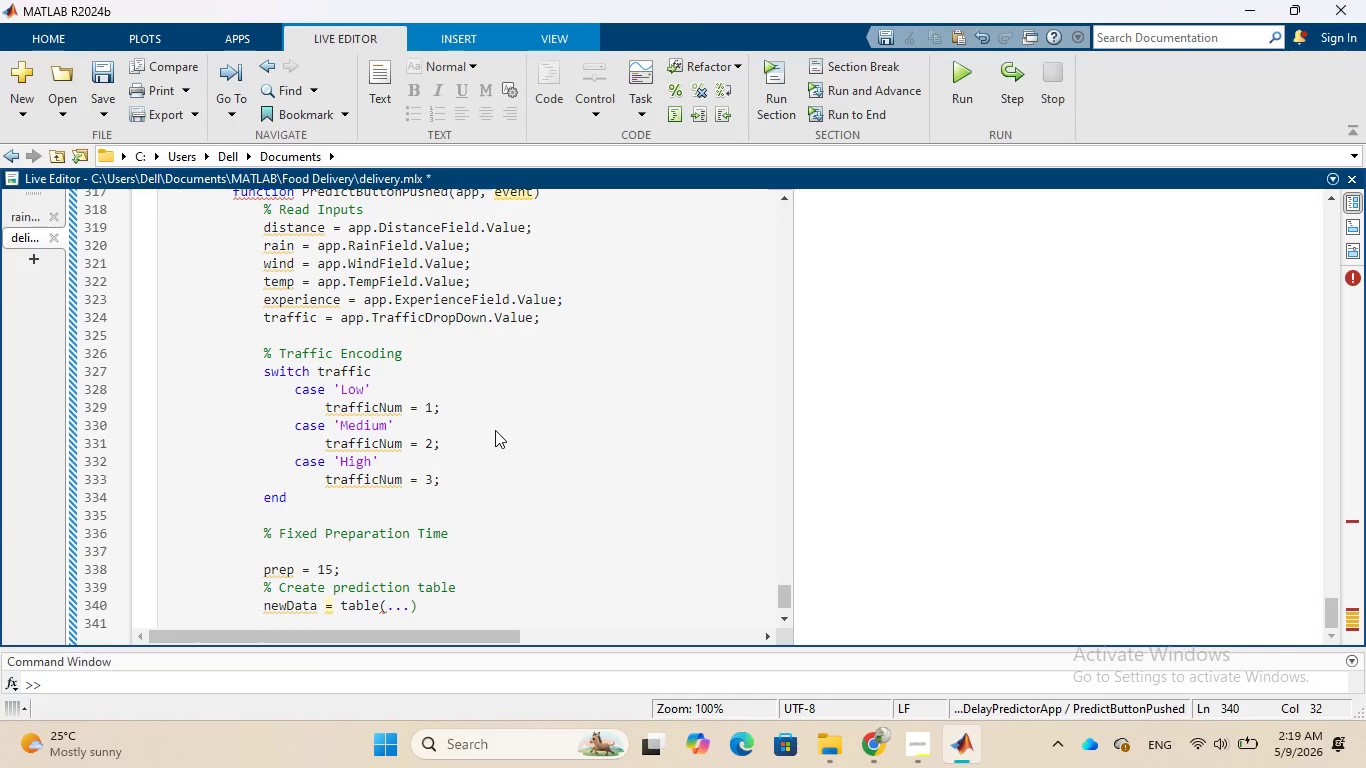 
key(Enter)
 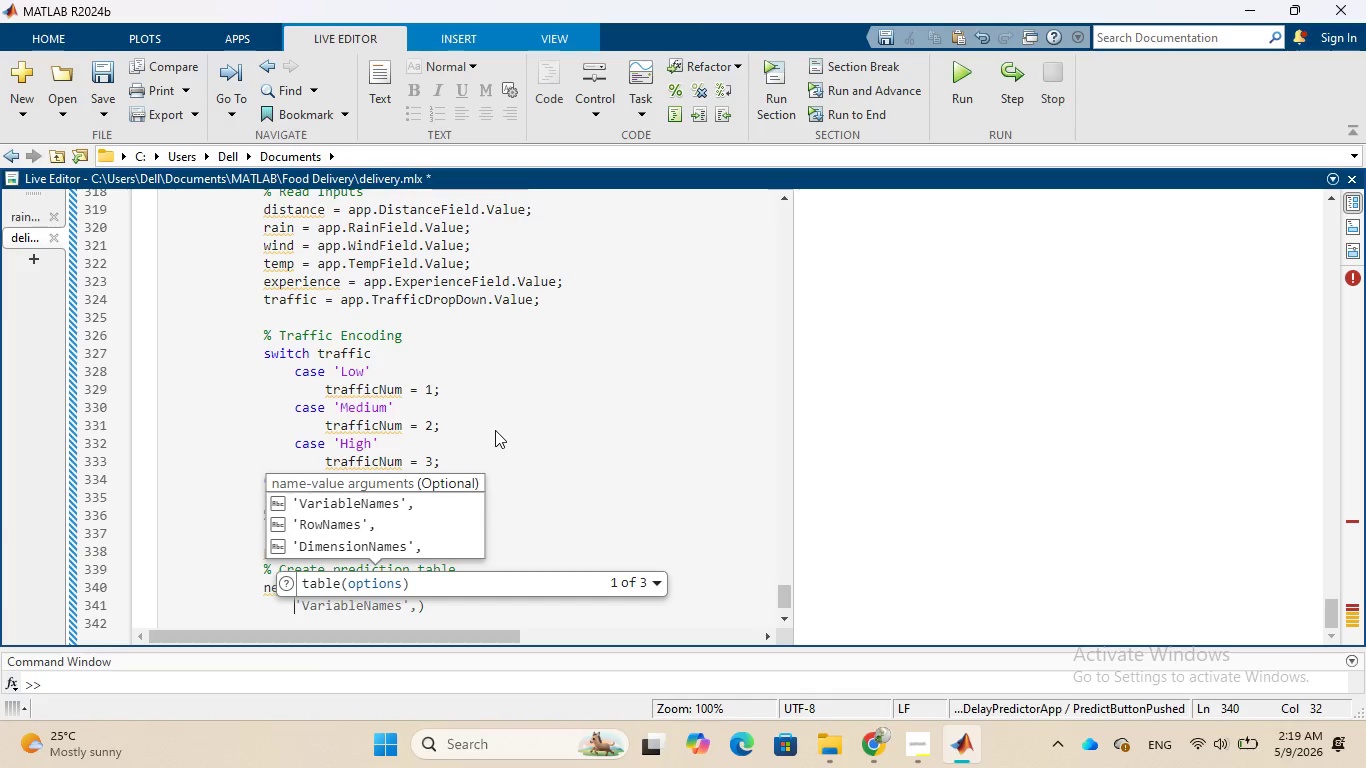 
type(distance)
 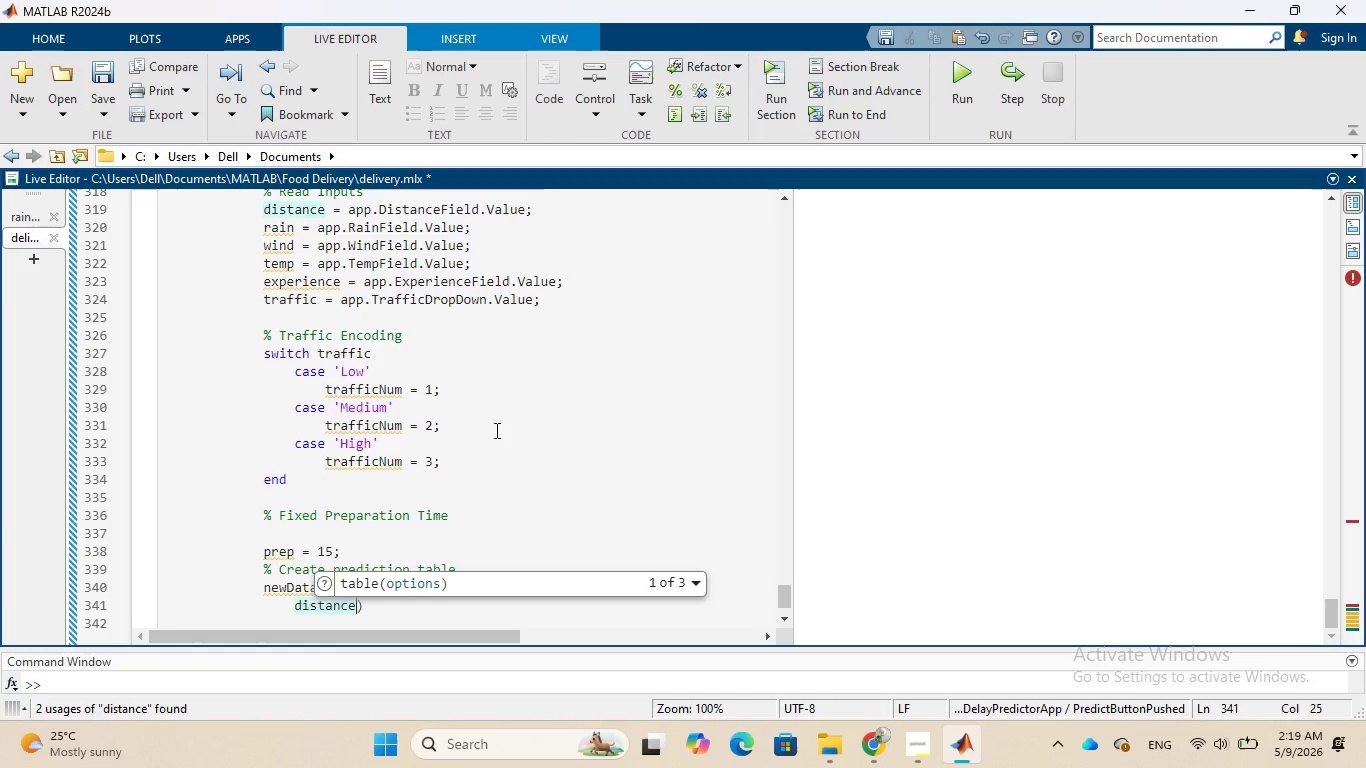 
wait(16.38)
 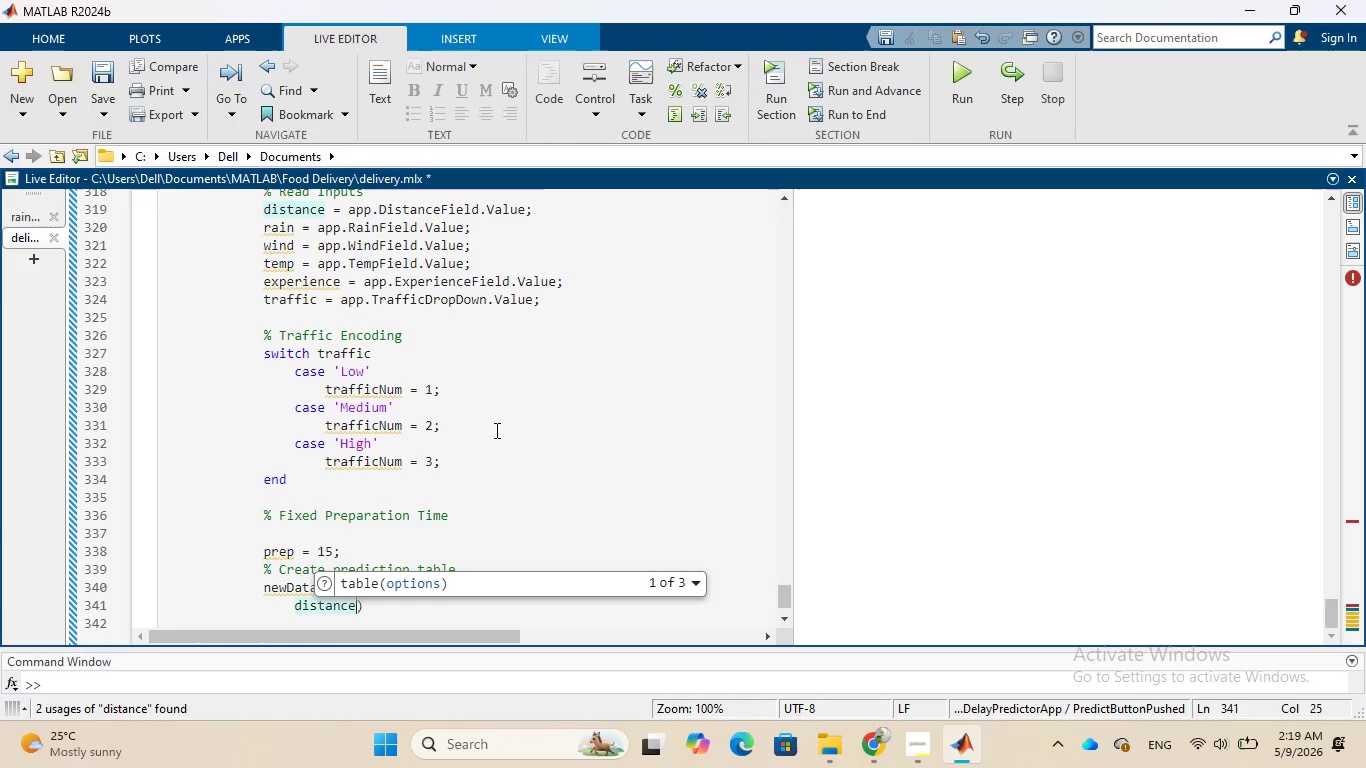 
key(Comma)
 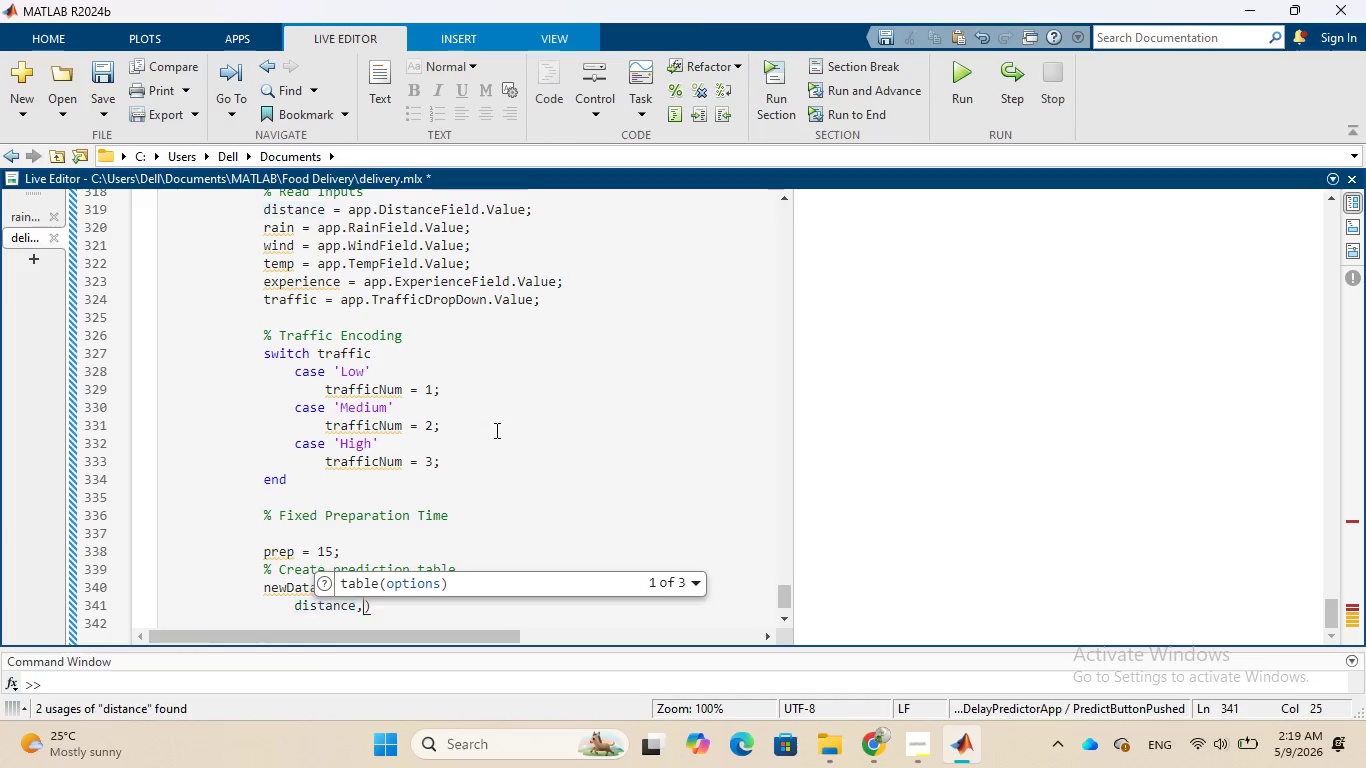 
key(Period)
 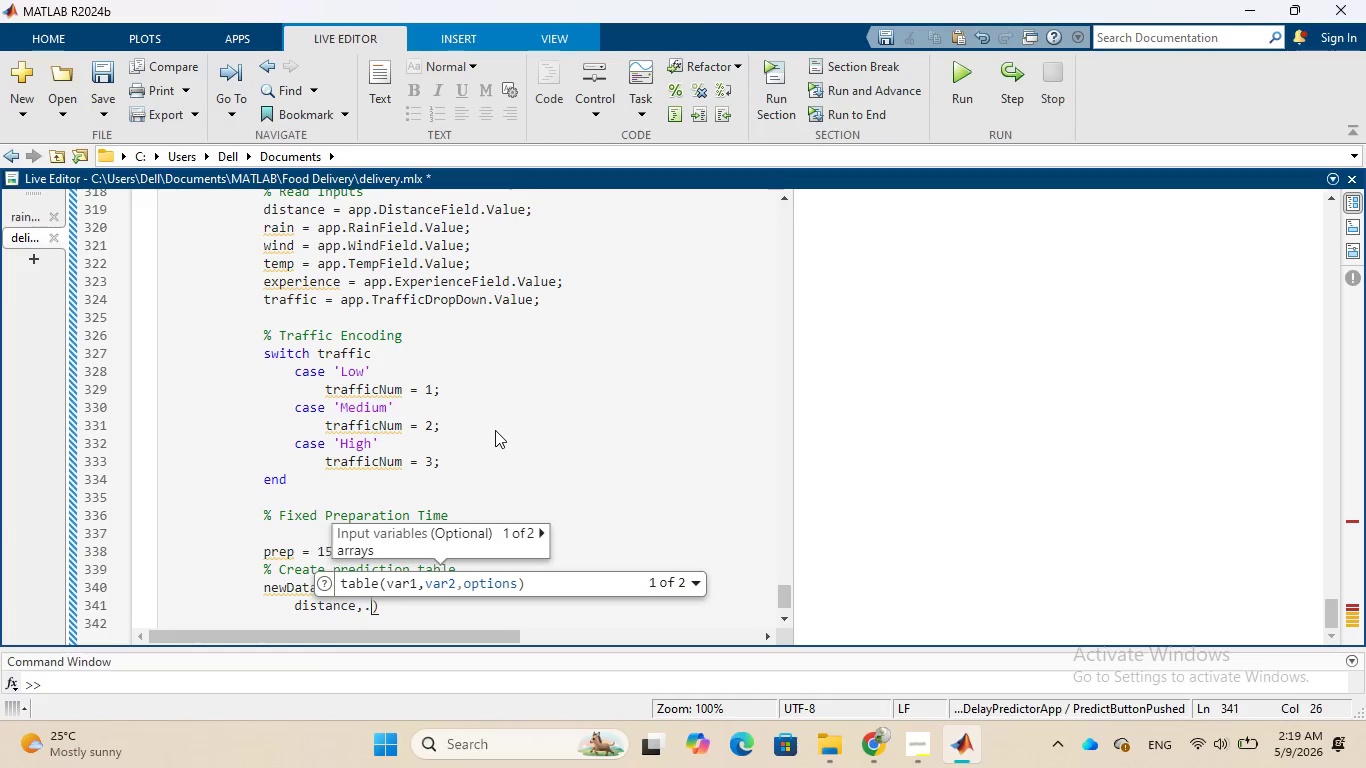 
key(Period)
 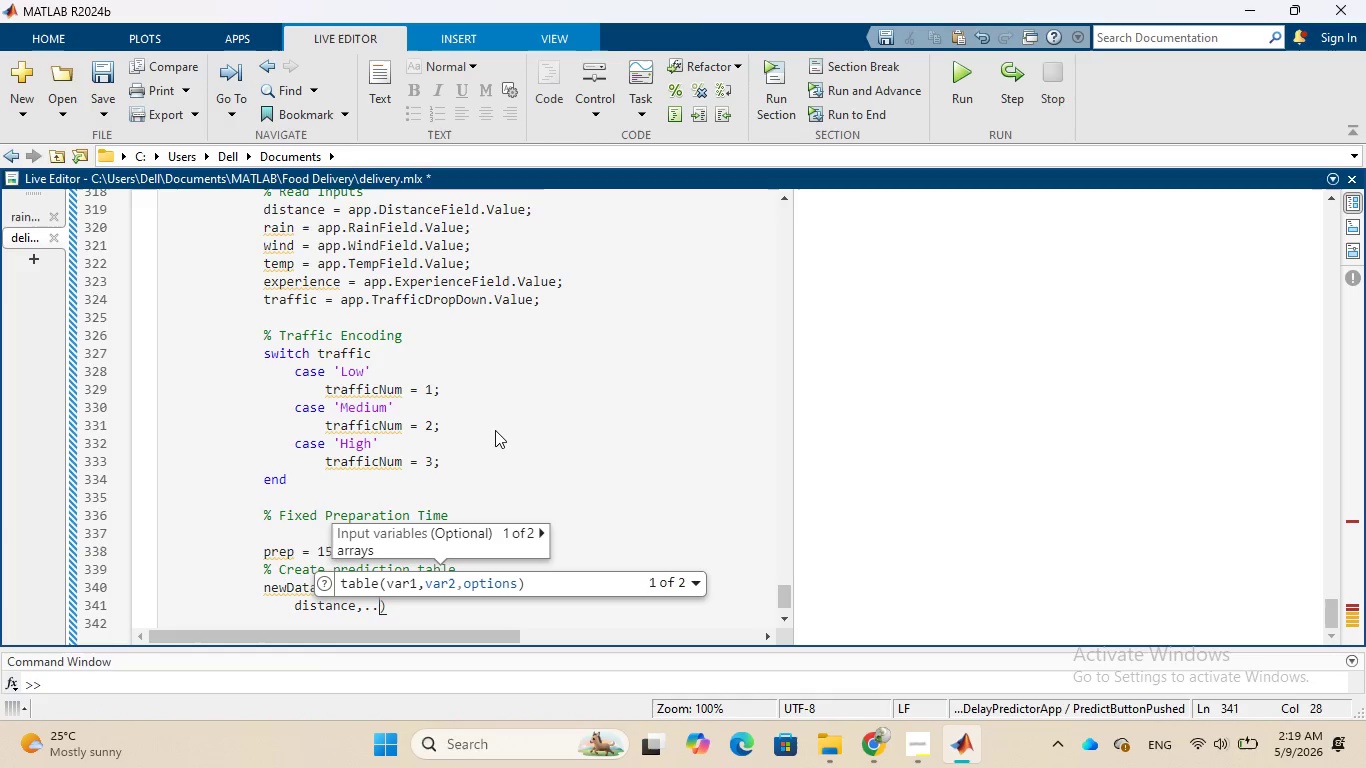 
key(Period)
 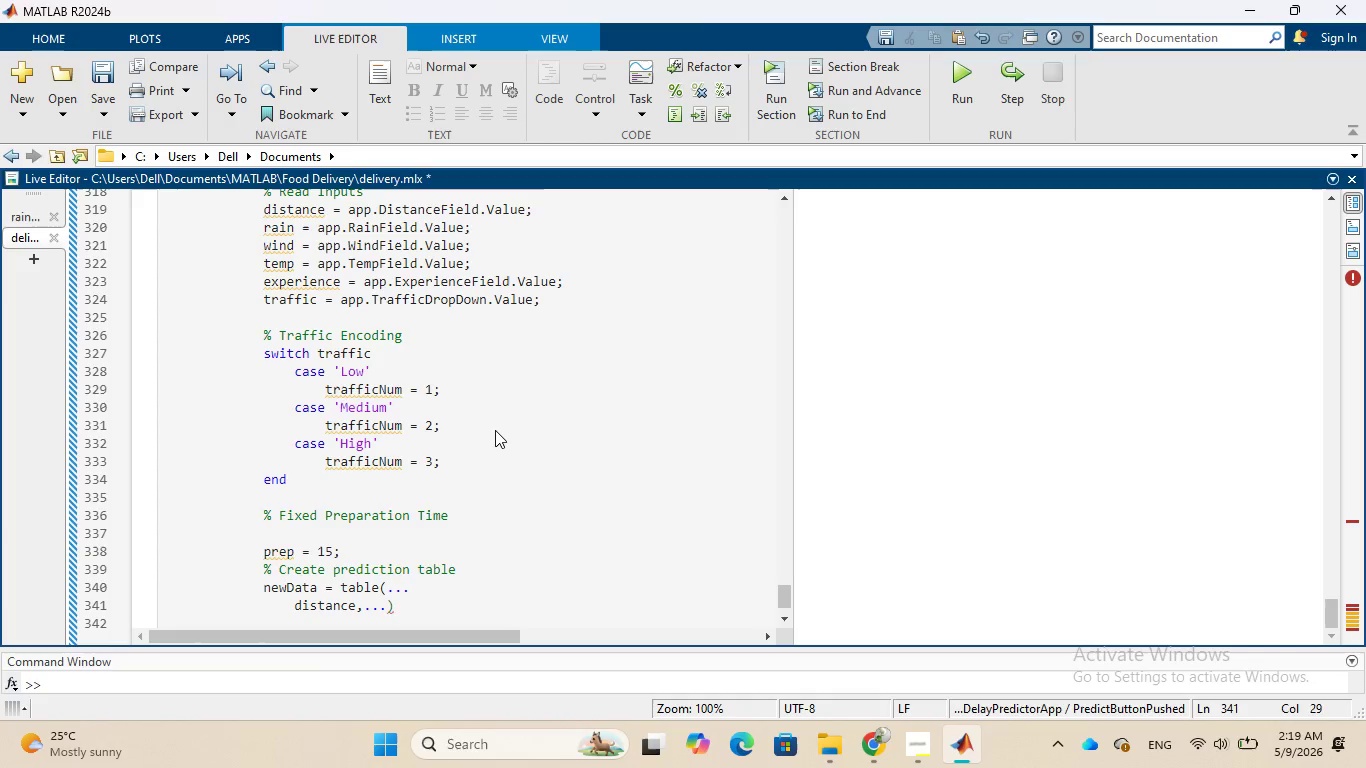 
key(Enter)
 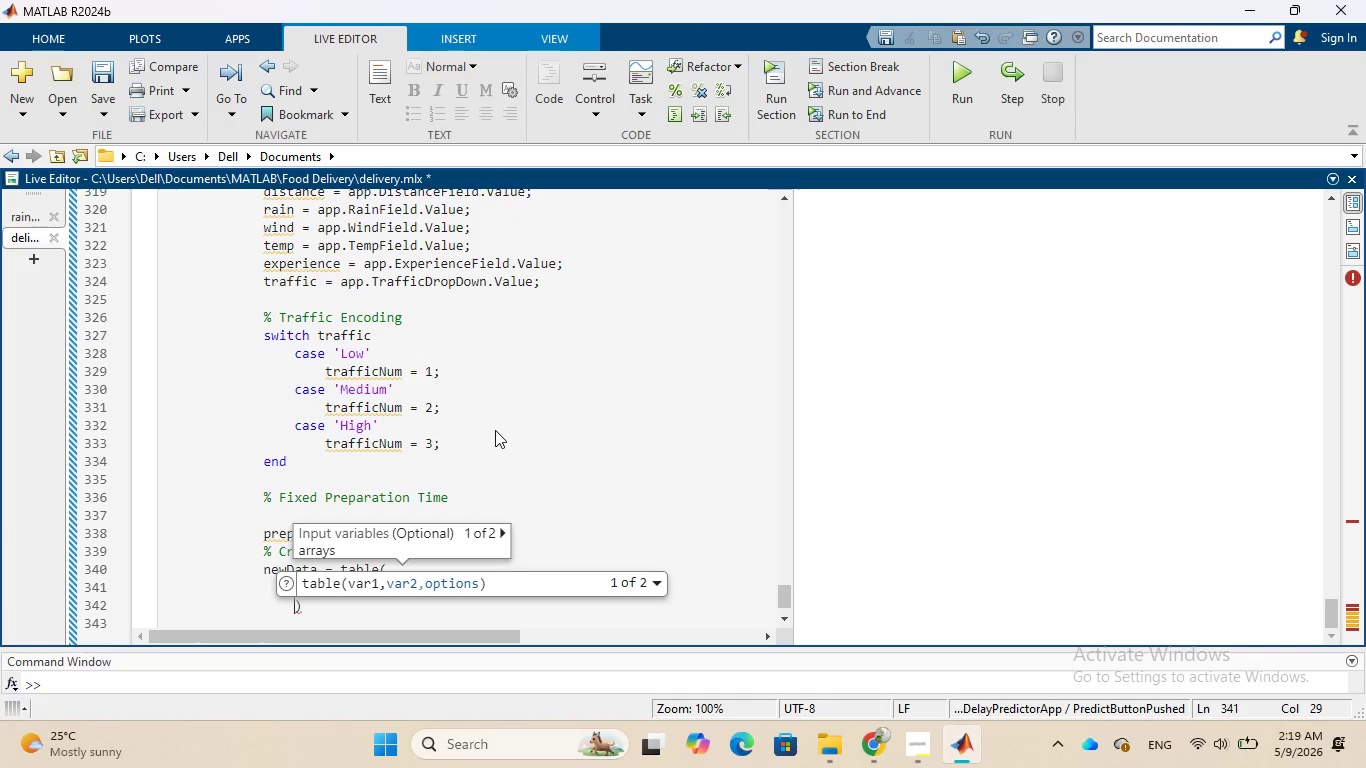 
wait(6.95)
 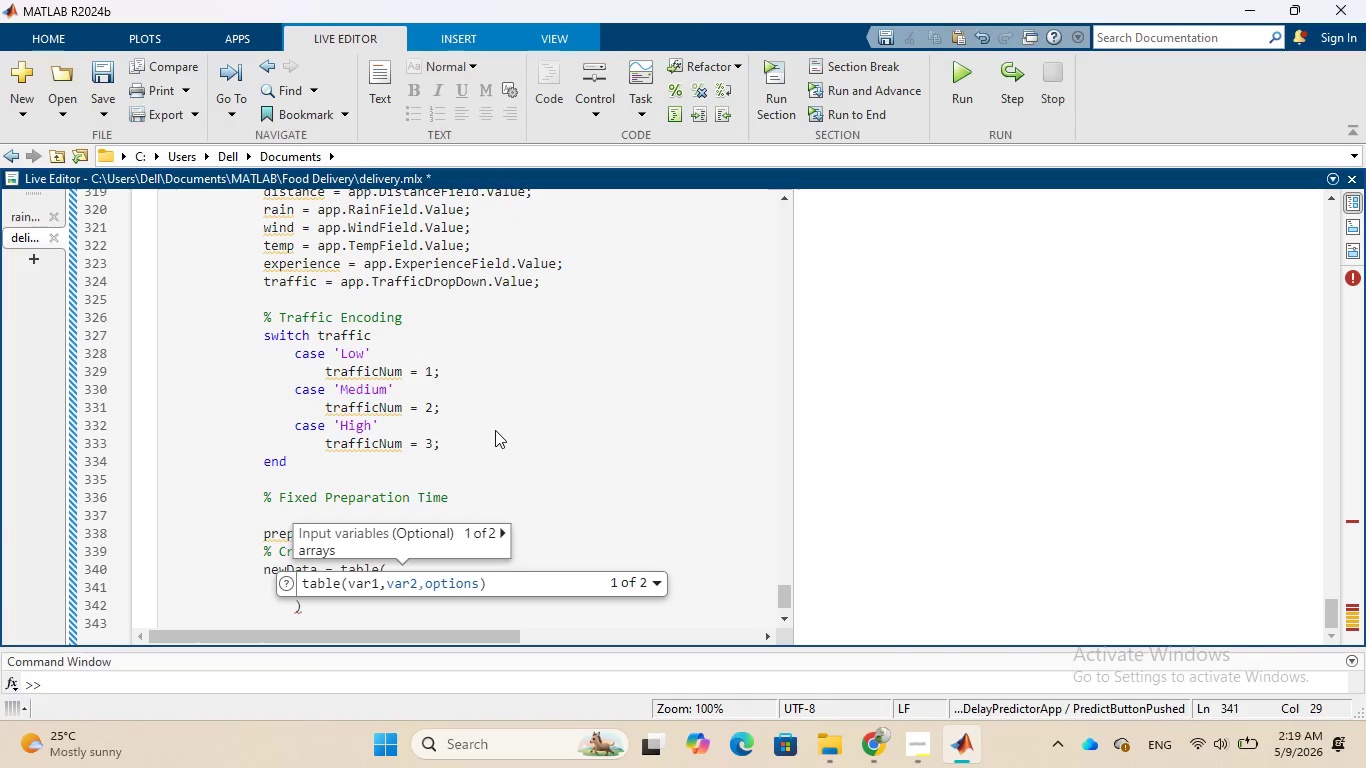 
type(exper)
key(Tab)
 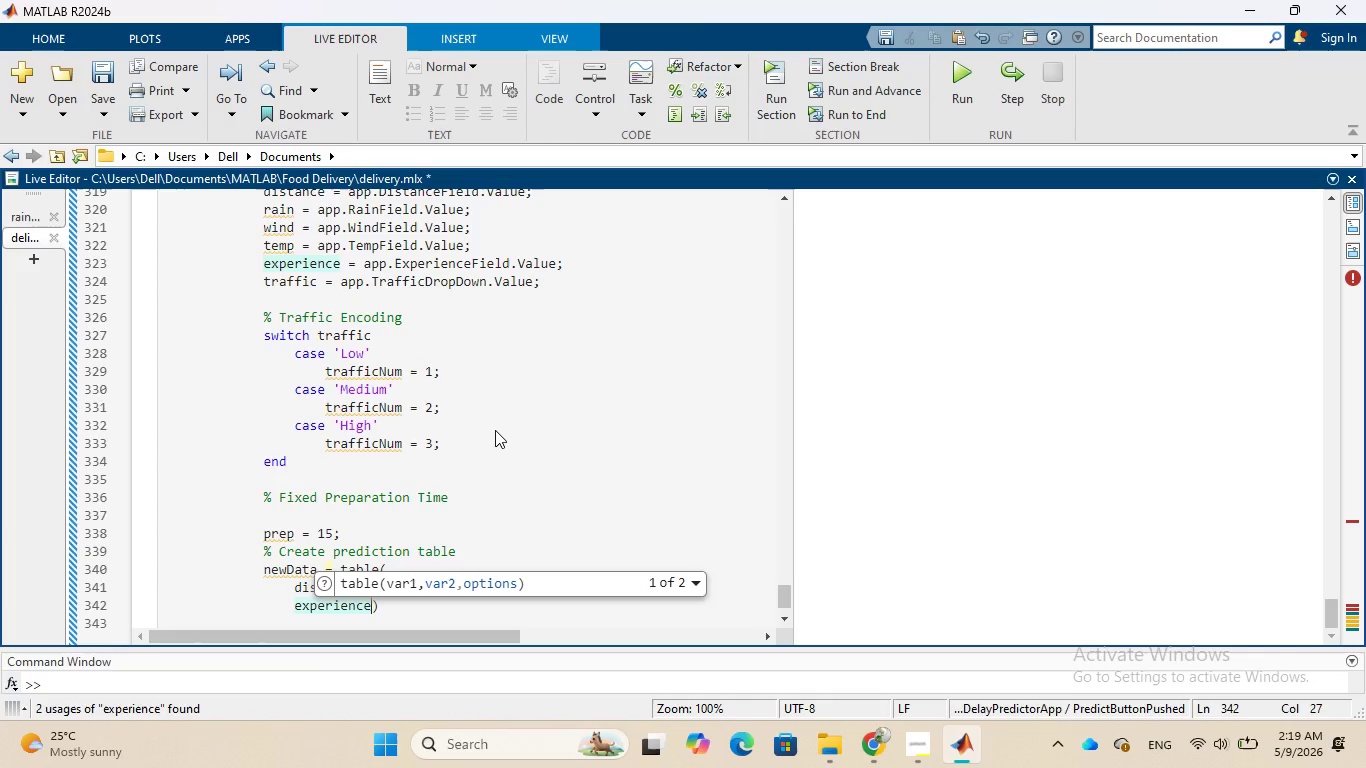 
key(Comma)
 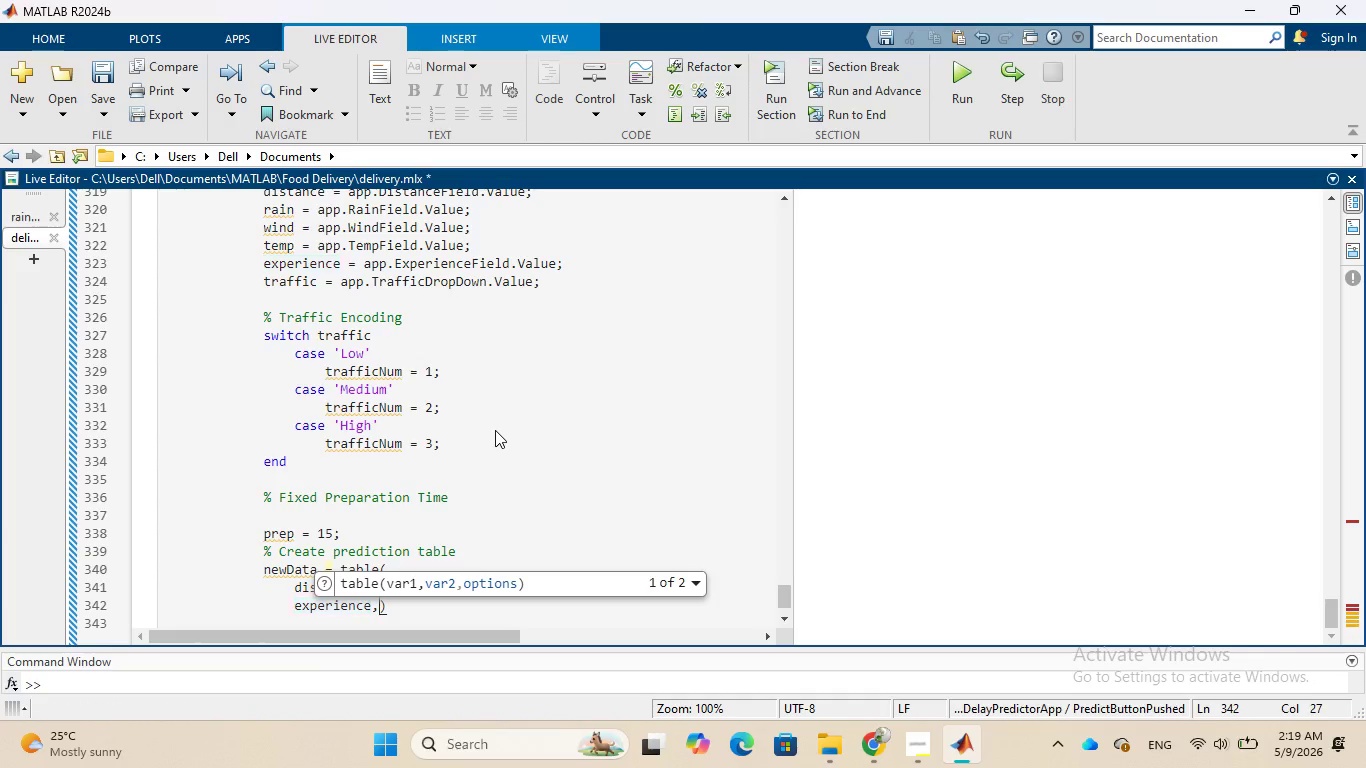 
key(Period)
 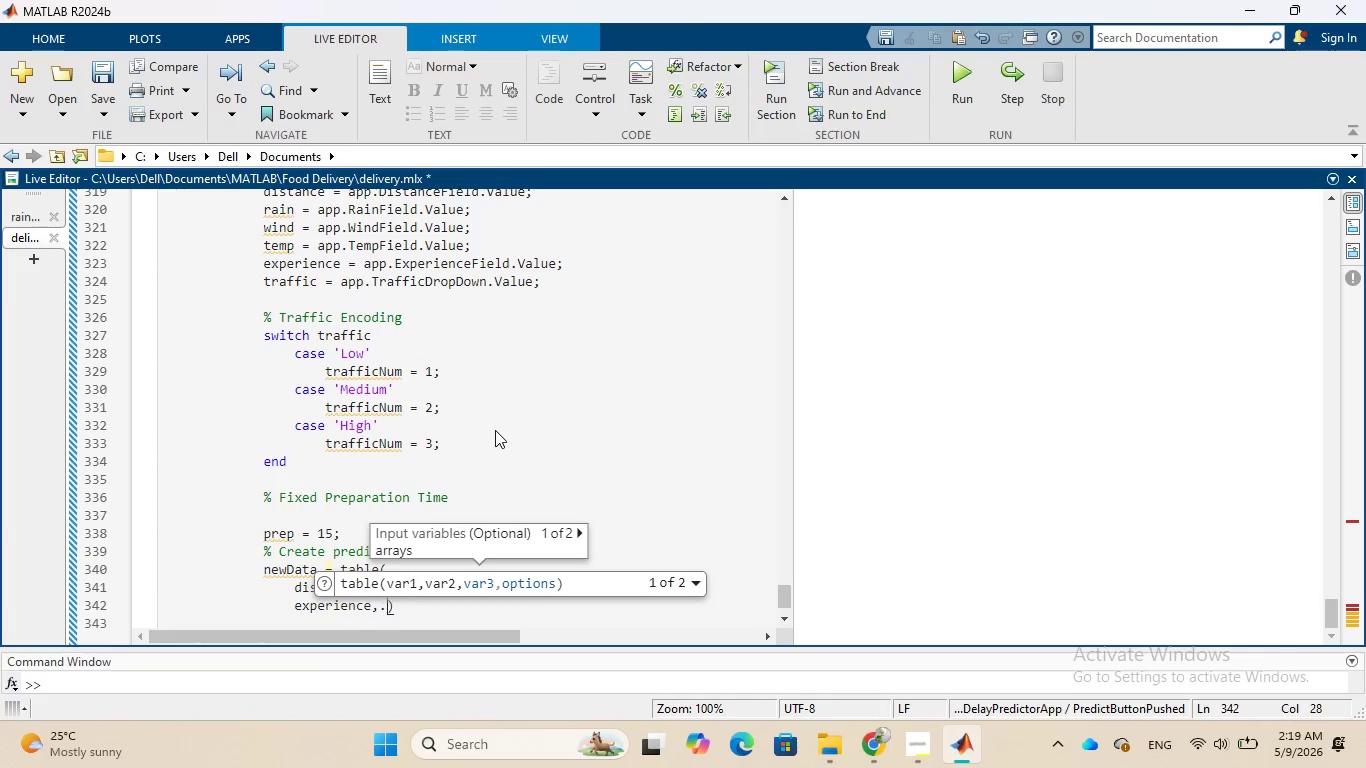 
key(Period)
 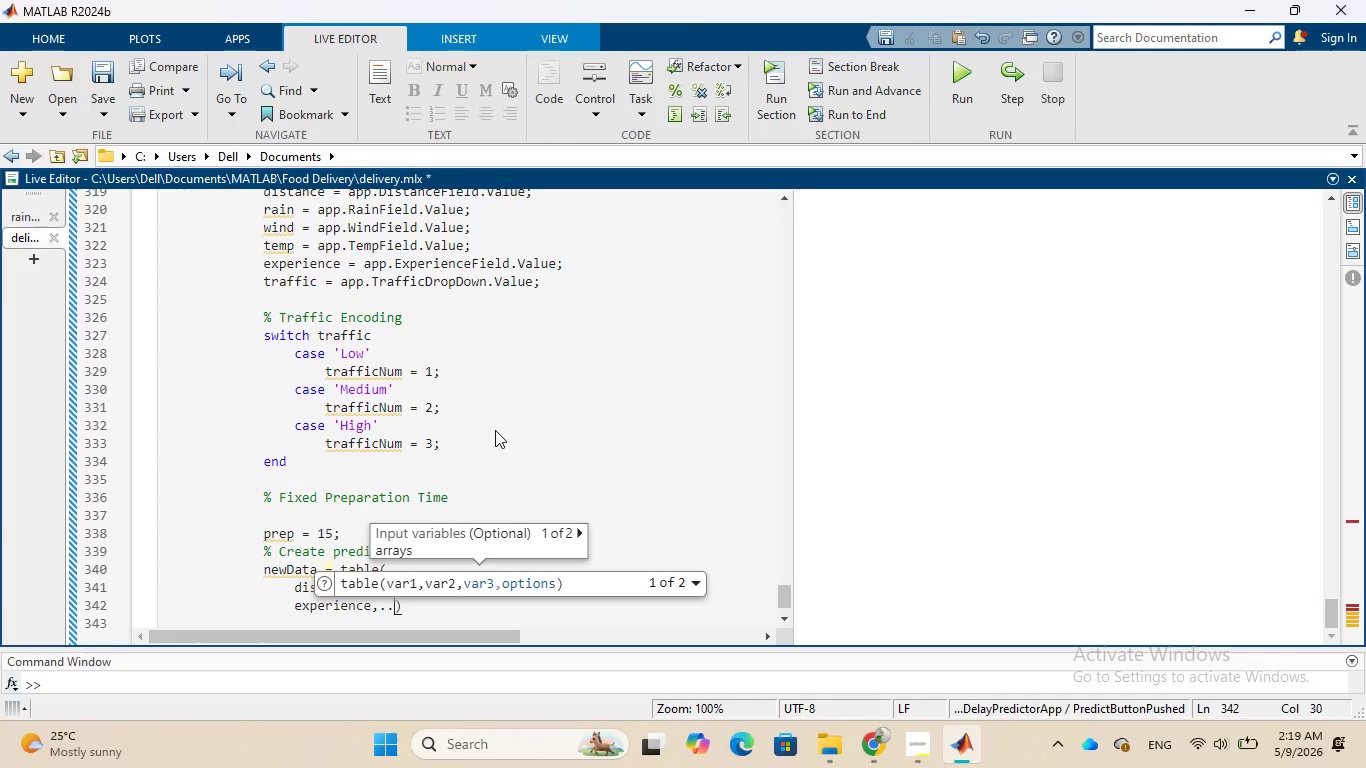 
key(Period)
 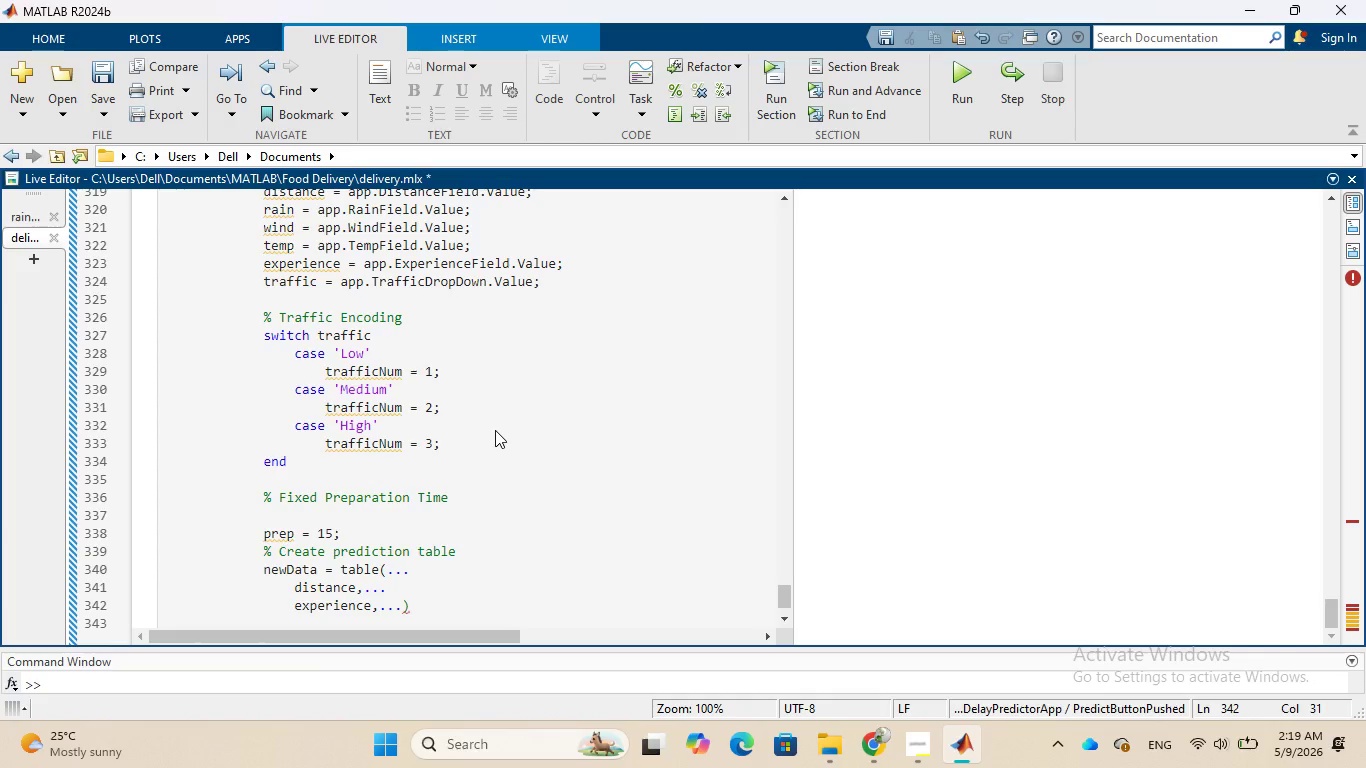 
wait(9.3)
 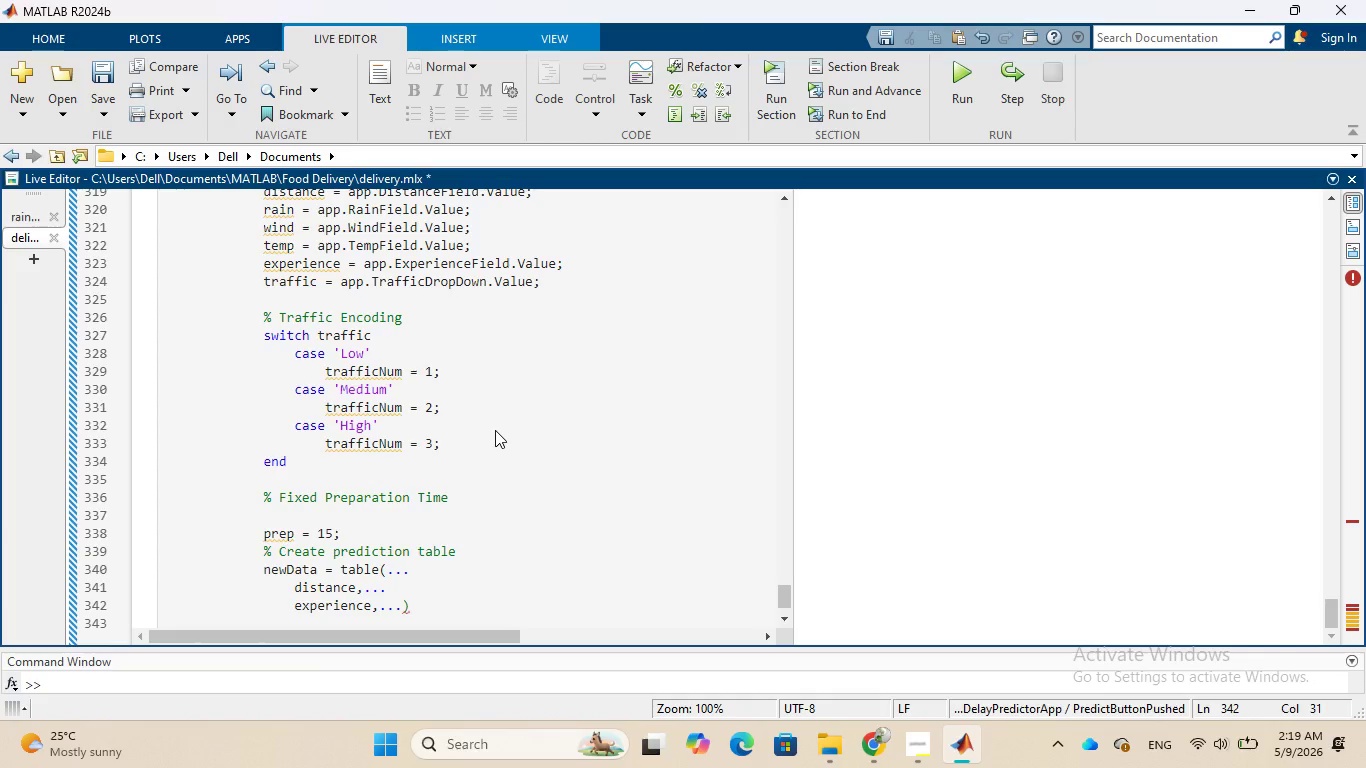 
left_click([389, 589])
 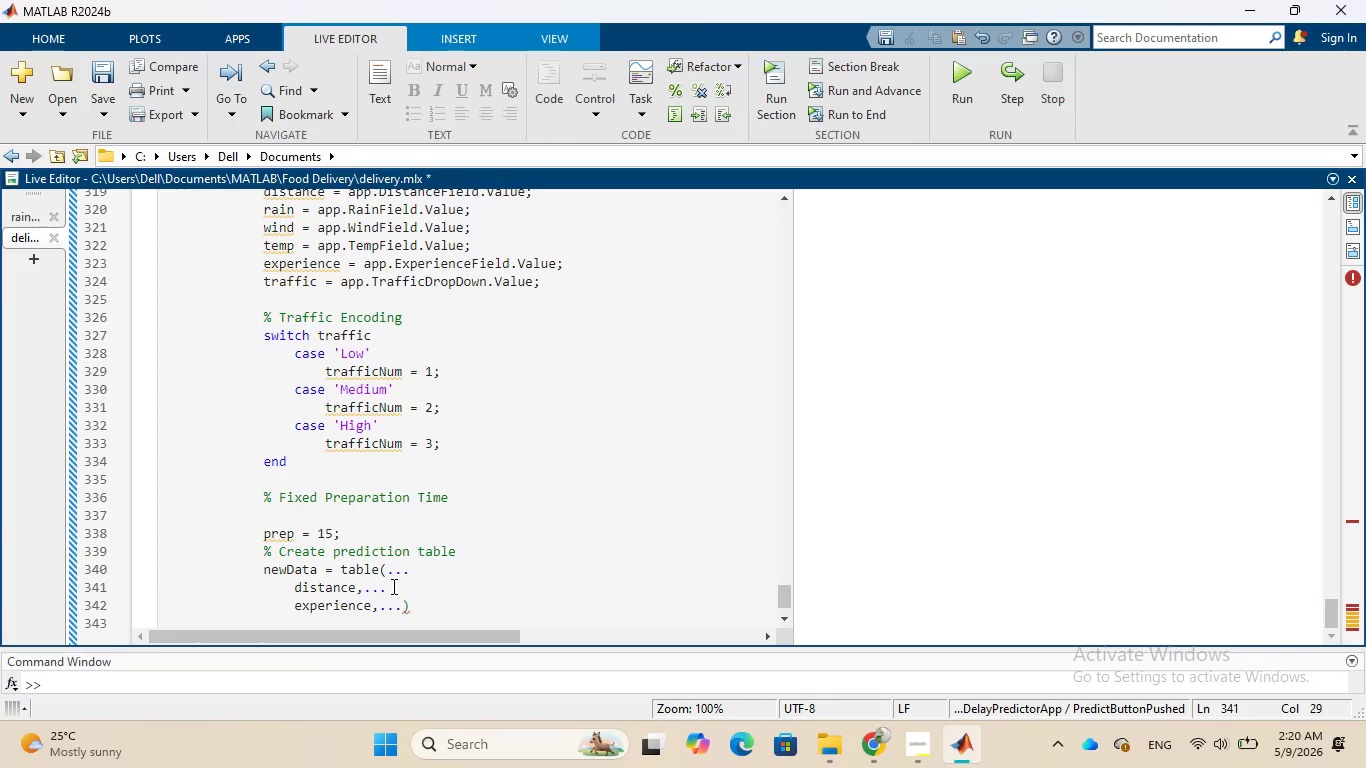 
key(Enter)
 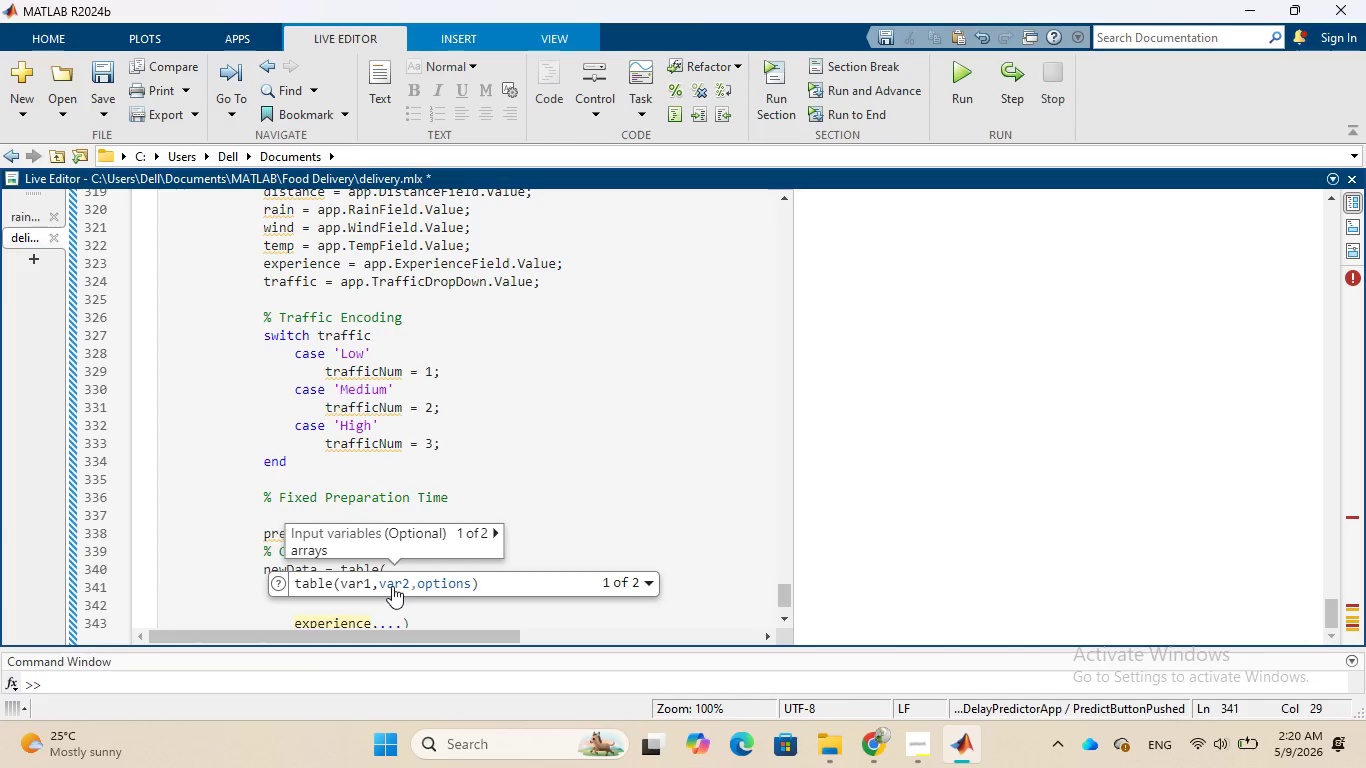 
type(pre)
 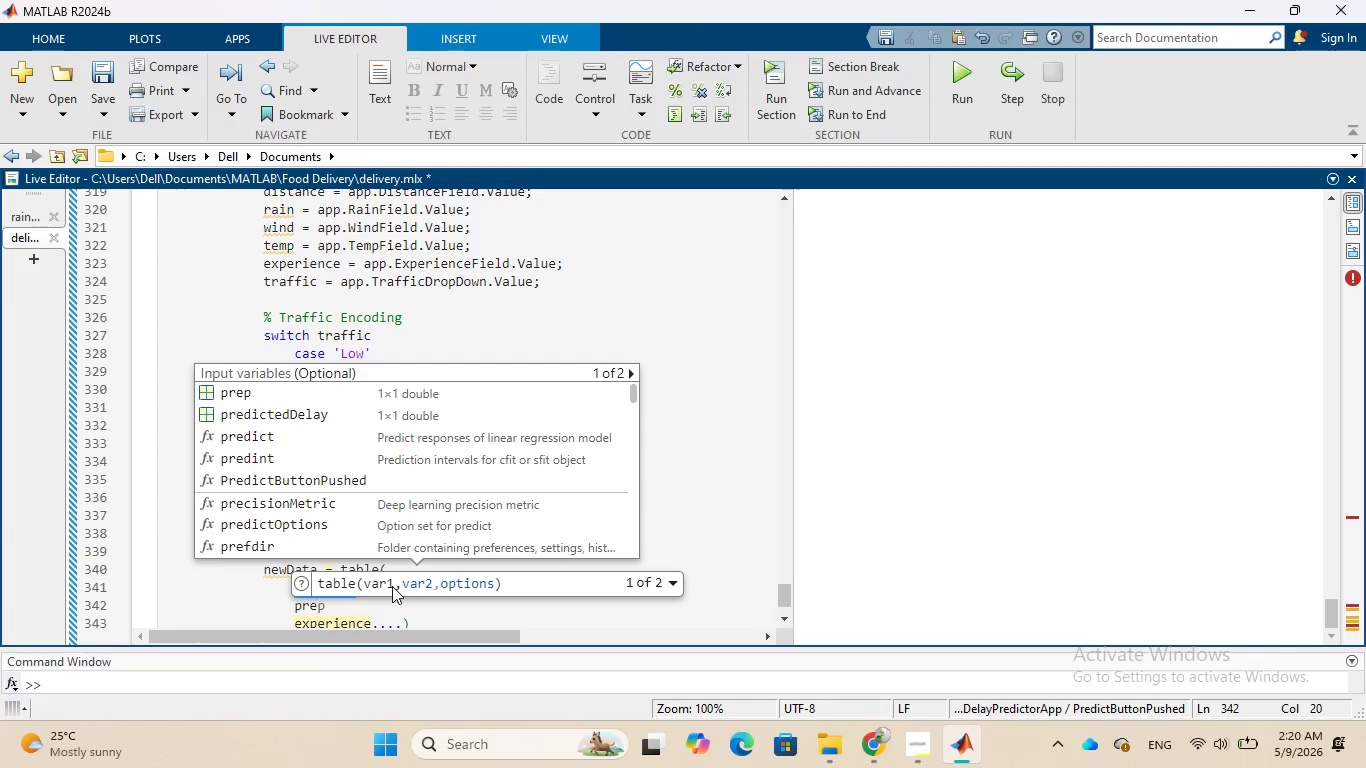 
key(P)
 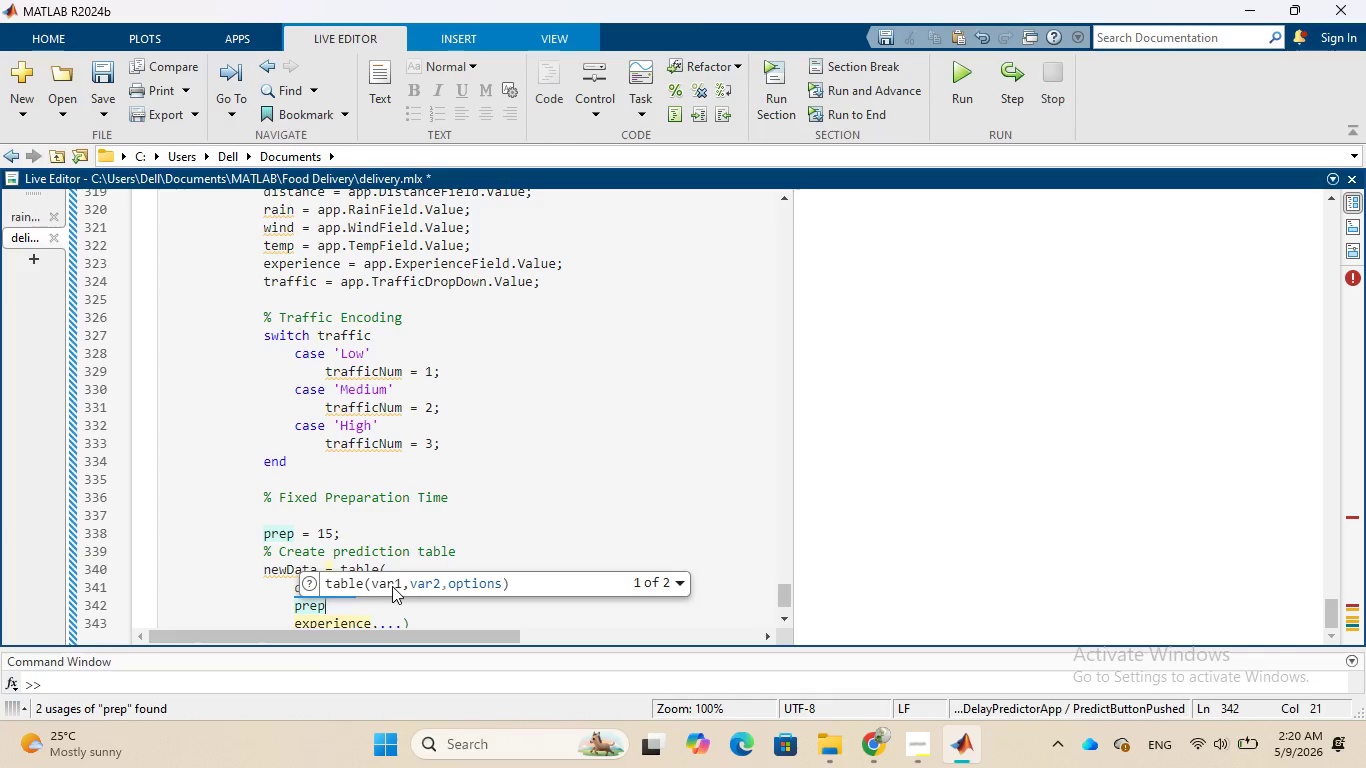 
key(Comma)
 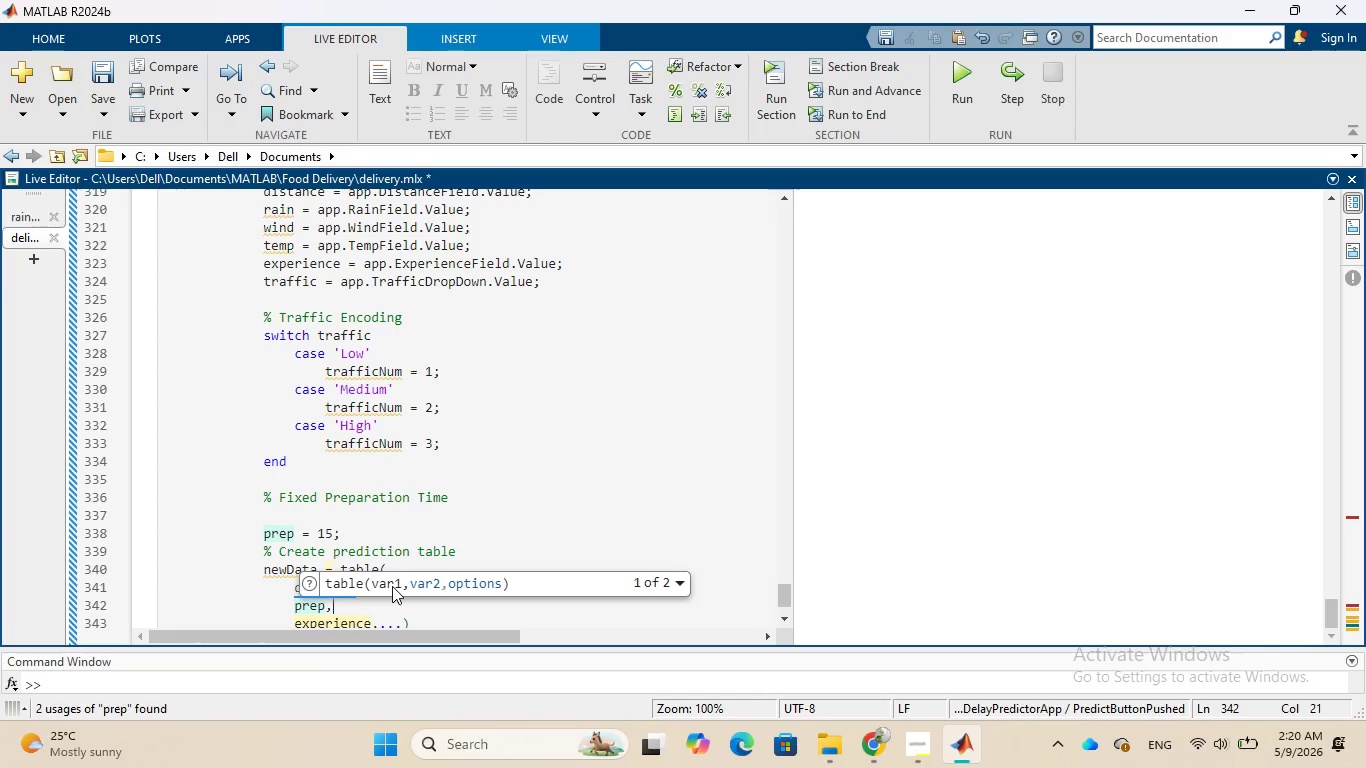 
key(Period)
 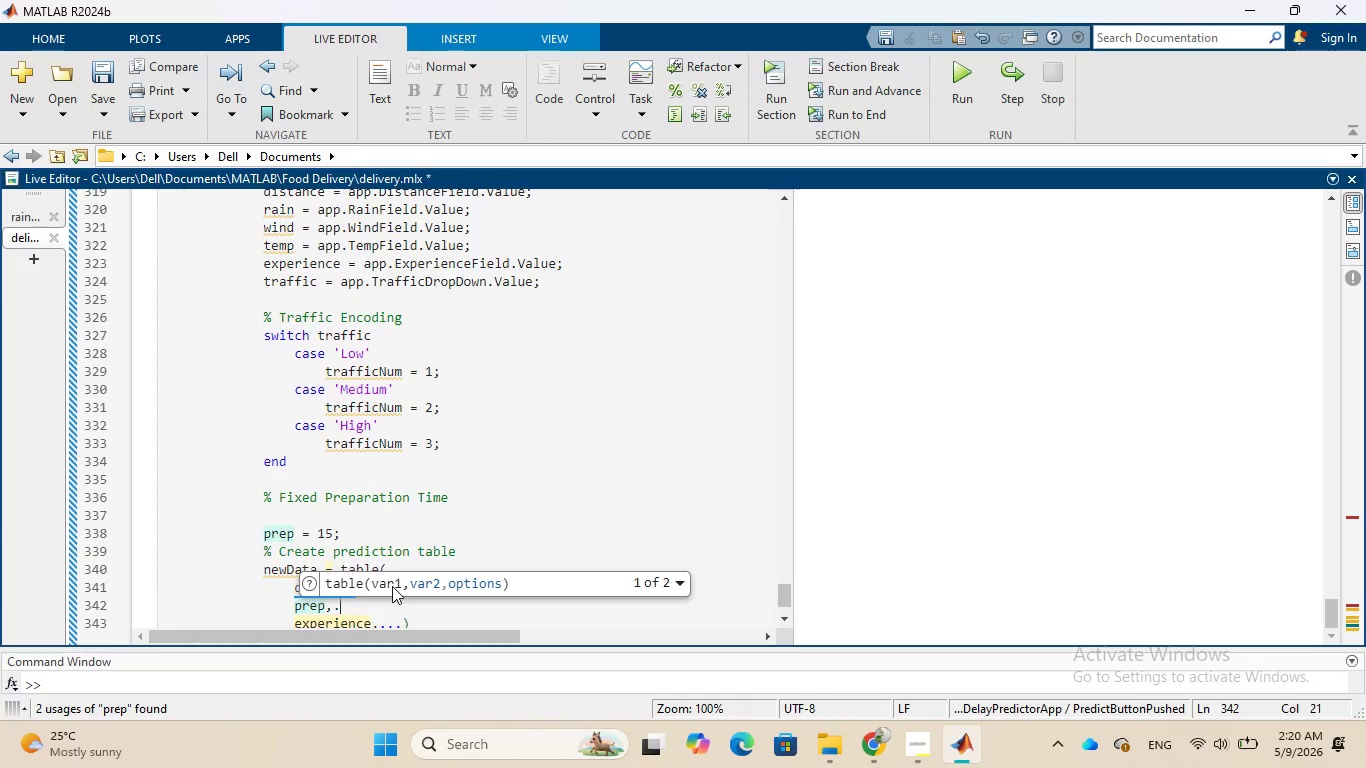 
key(Period)
 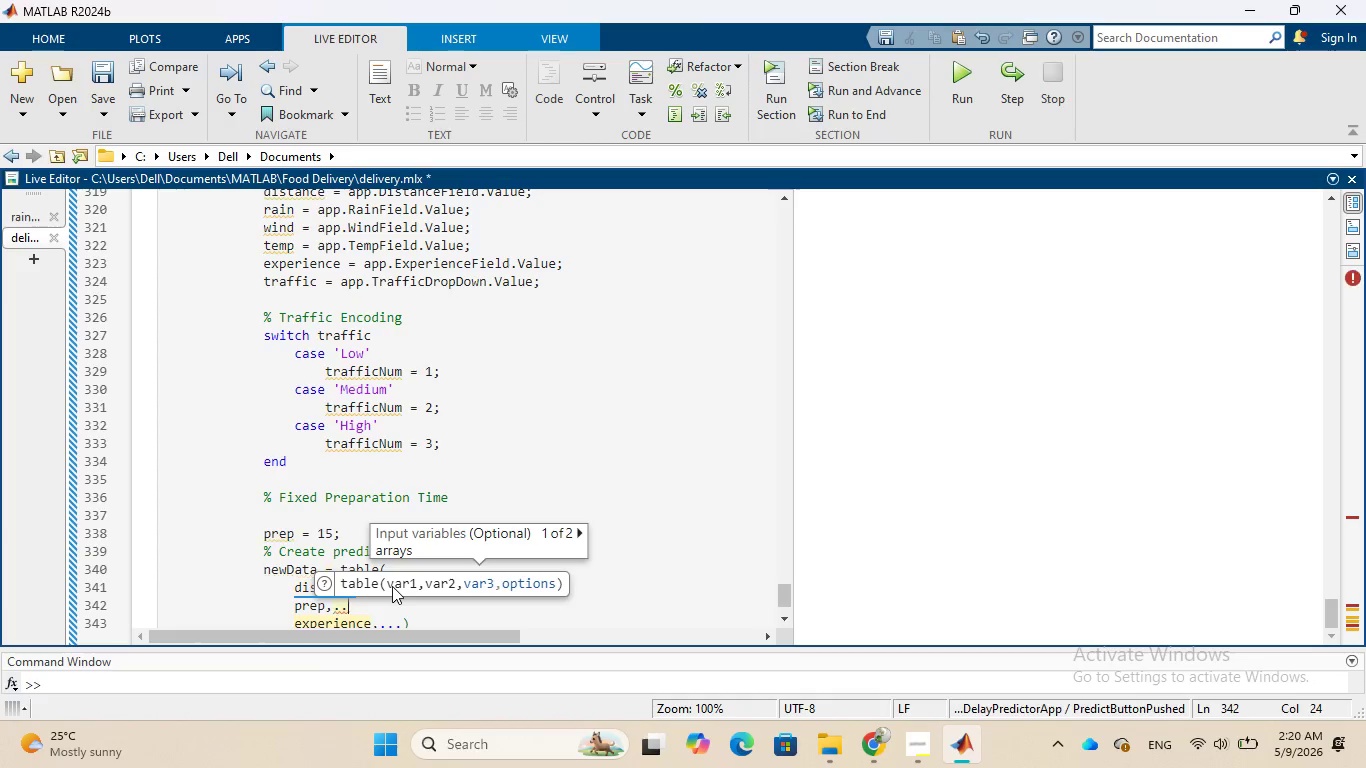 
key(Period)
 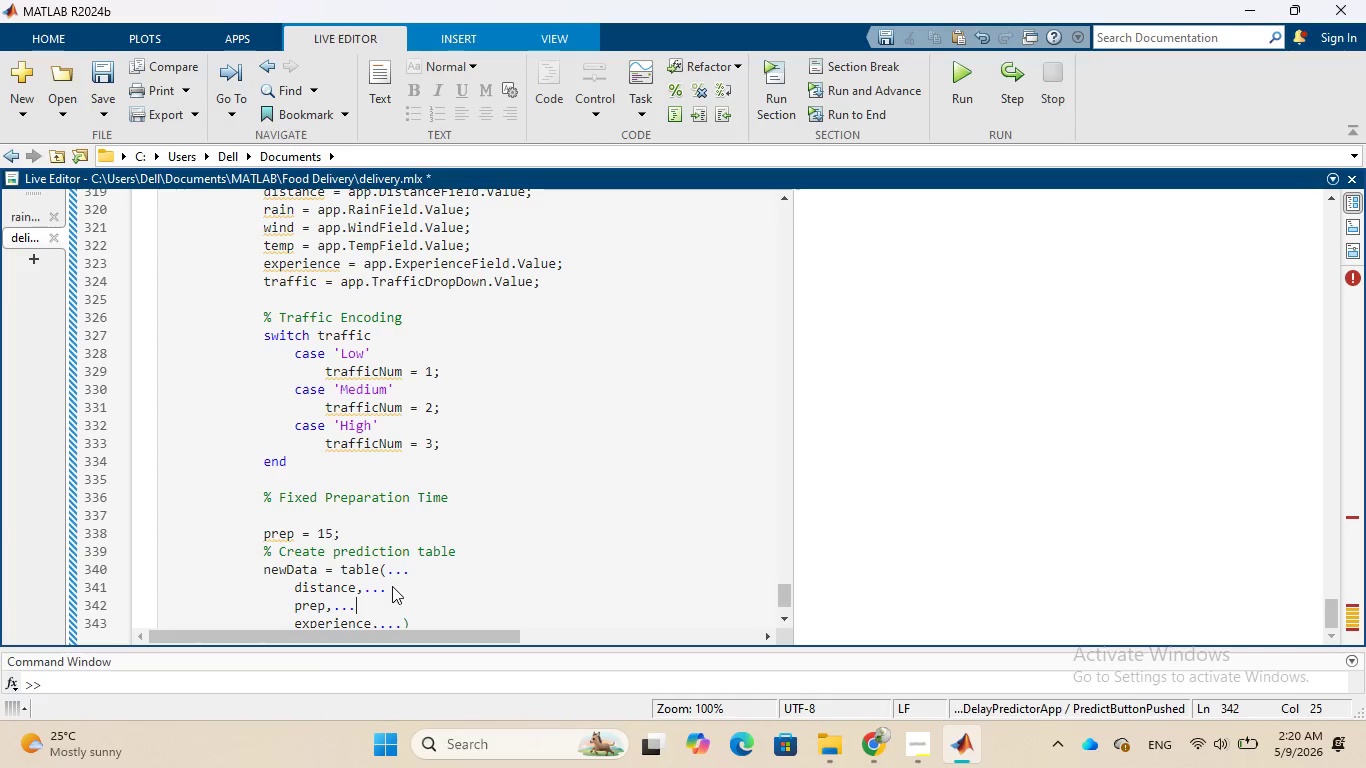 
scroll: coordinate [409, 570], scroll_direction: down, amount: 1.0
 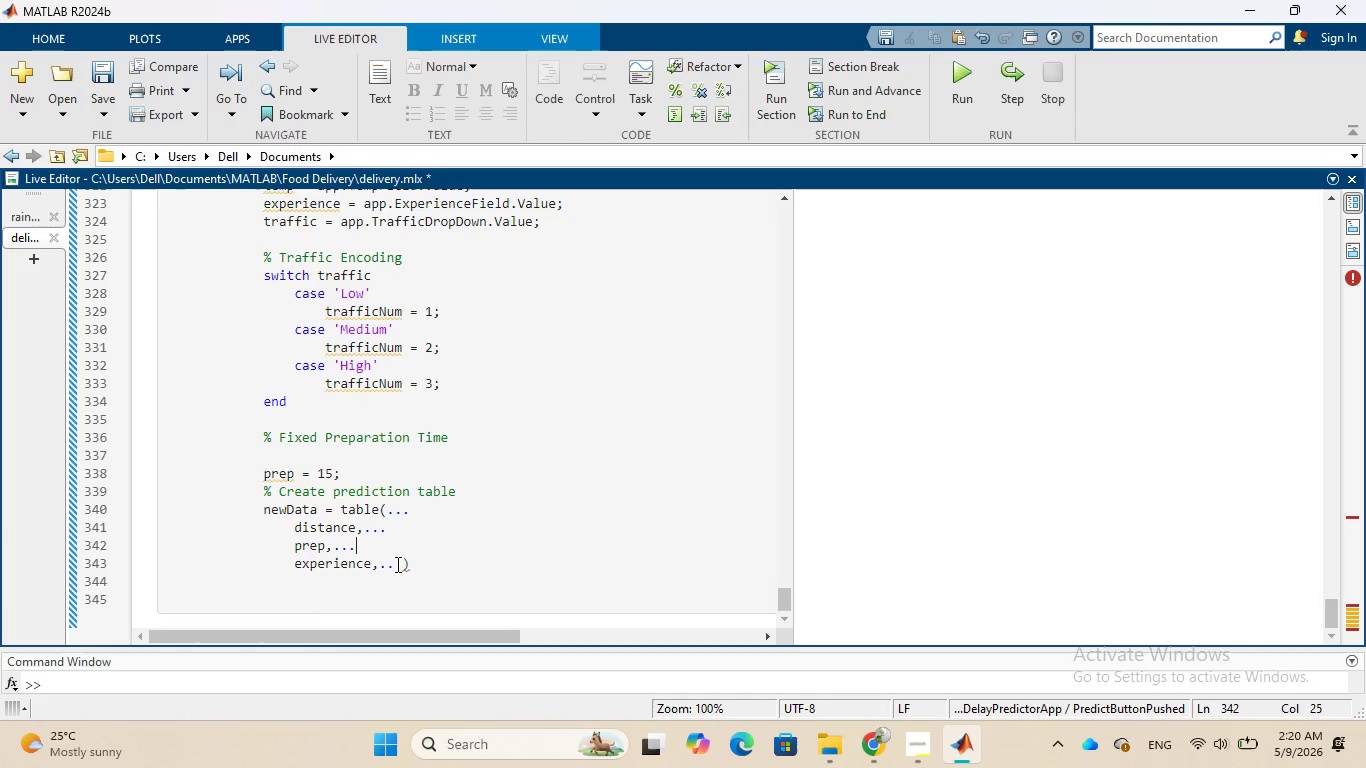 
left_click([399, 566])
 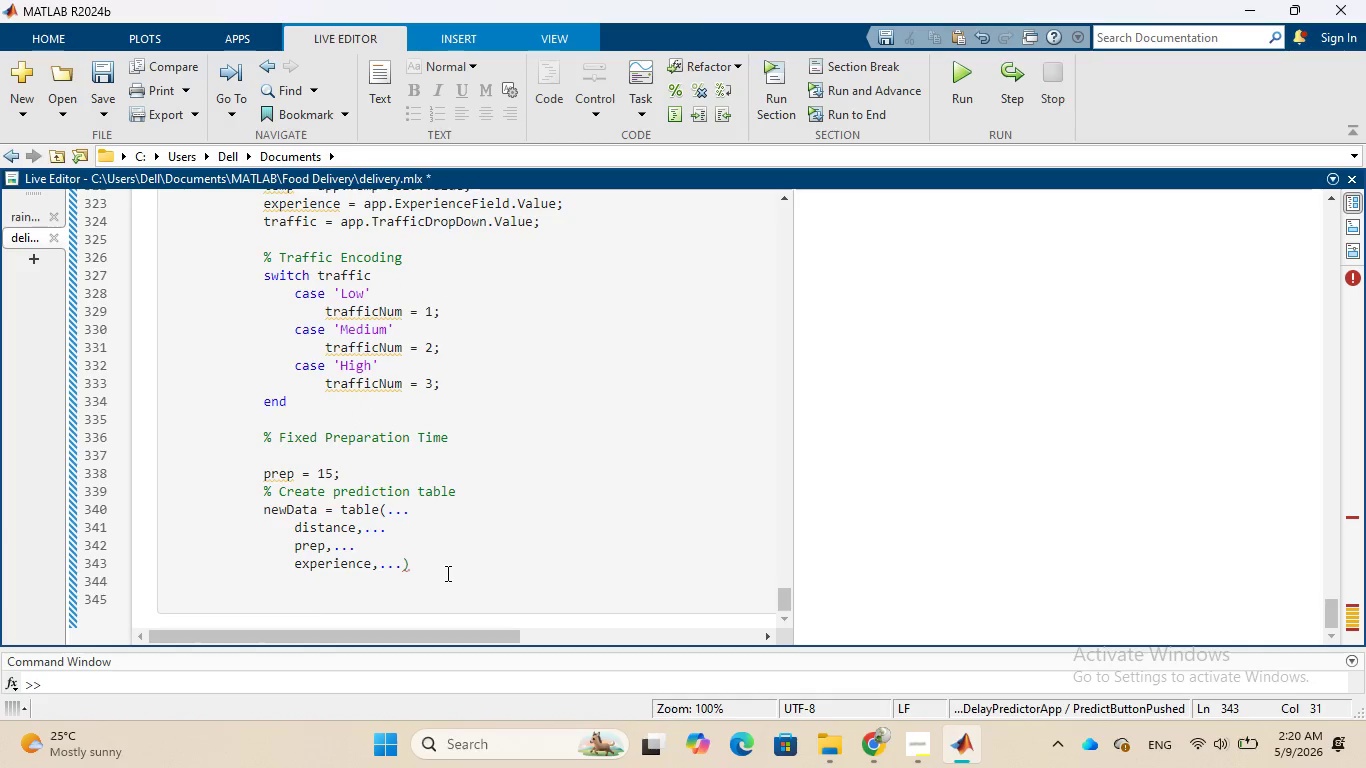 
key(Enter)
 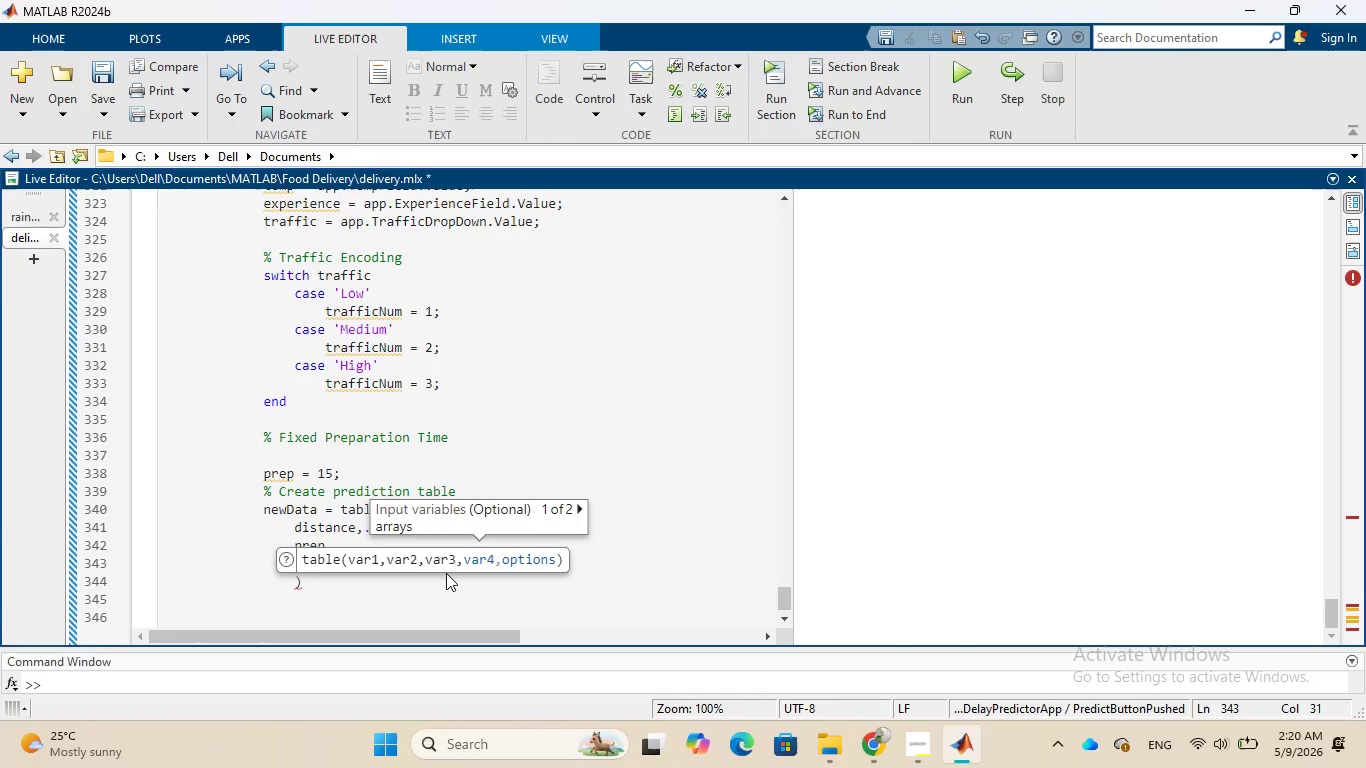 
type(rain)
 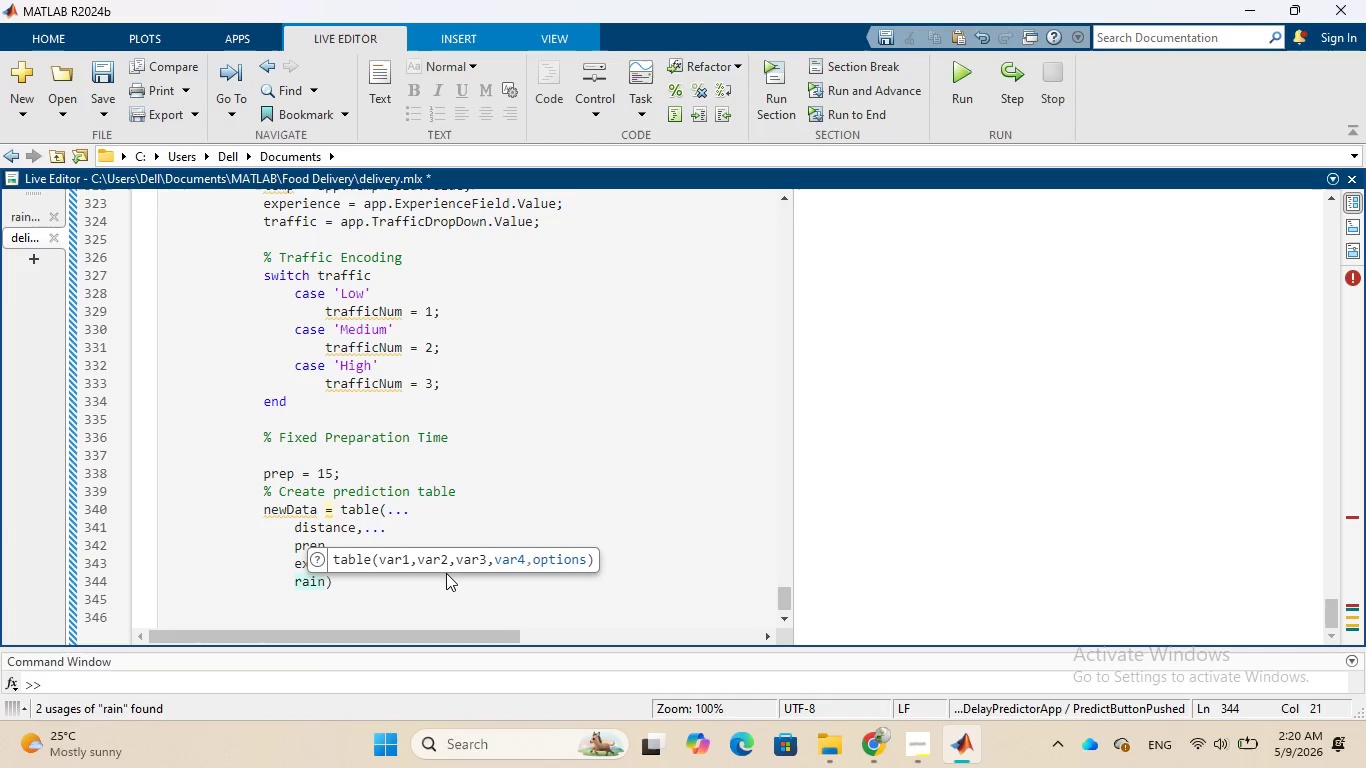 
key(Comma)
 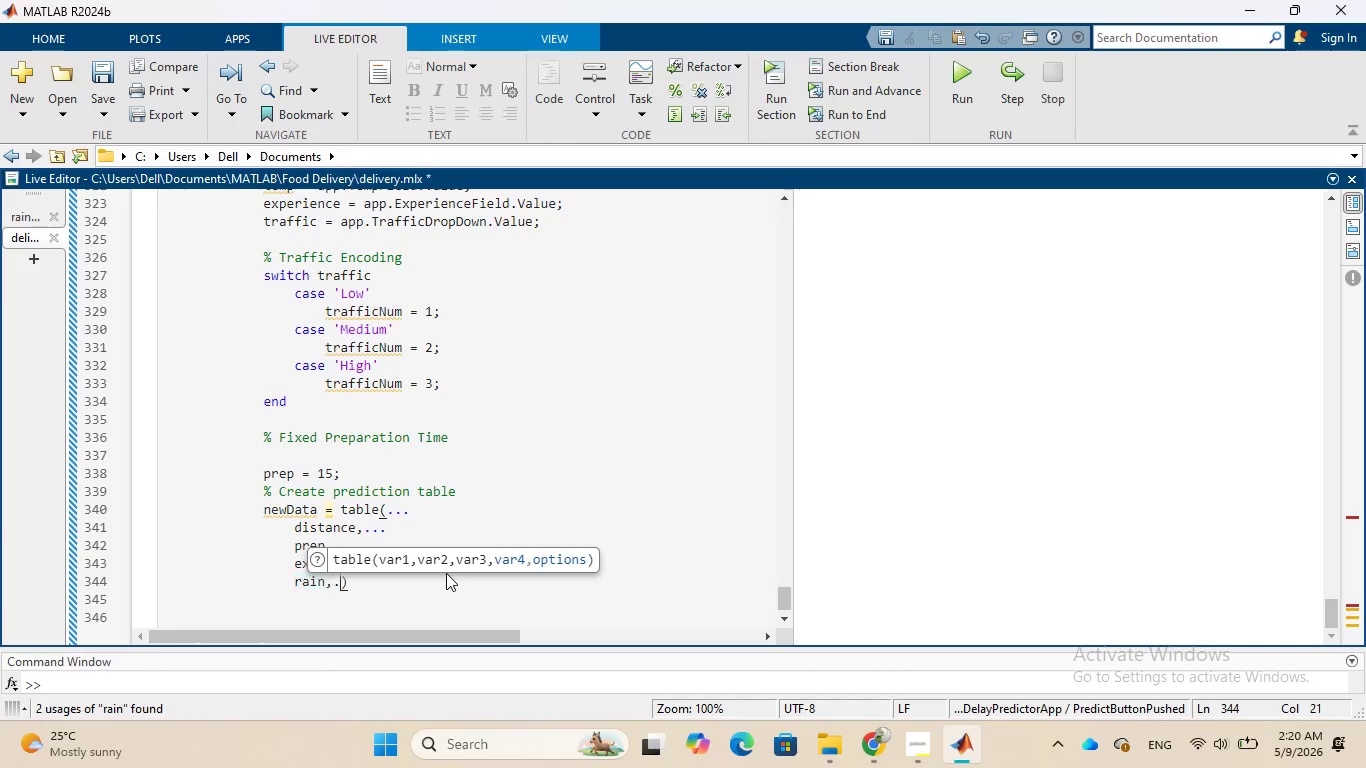 
key(Period)
 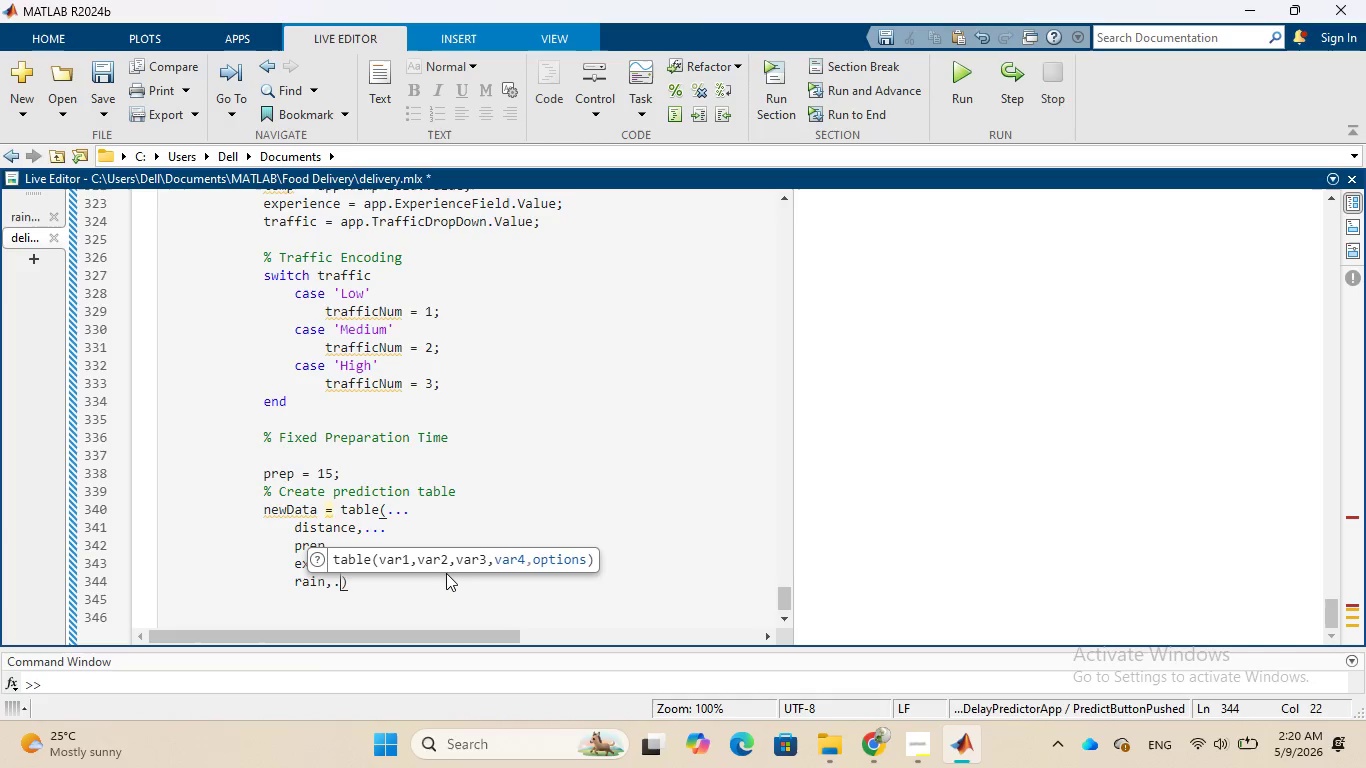 
key(Period)
 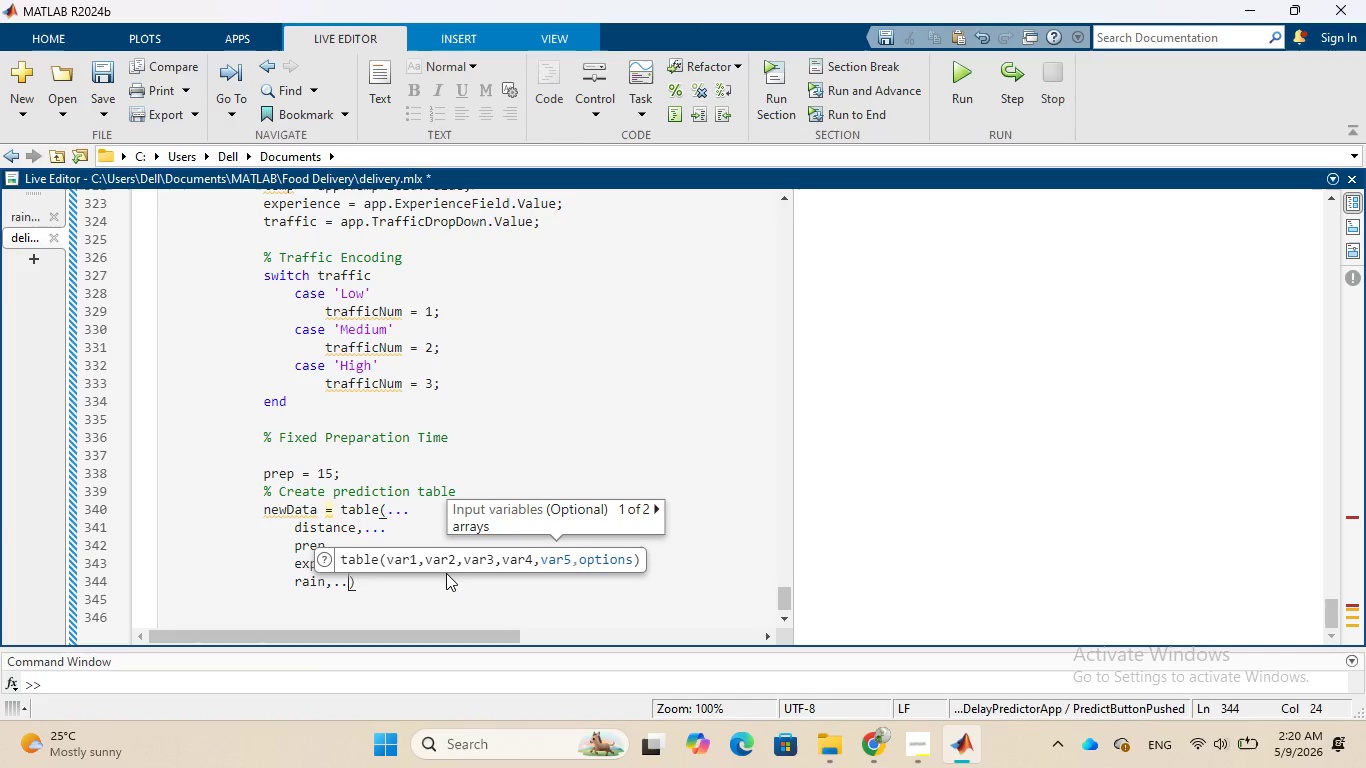 
key(Period)
 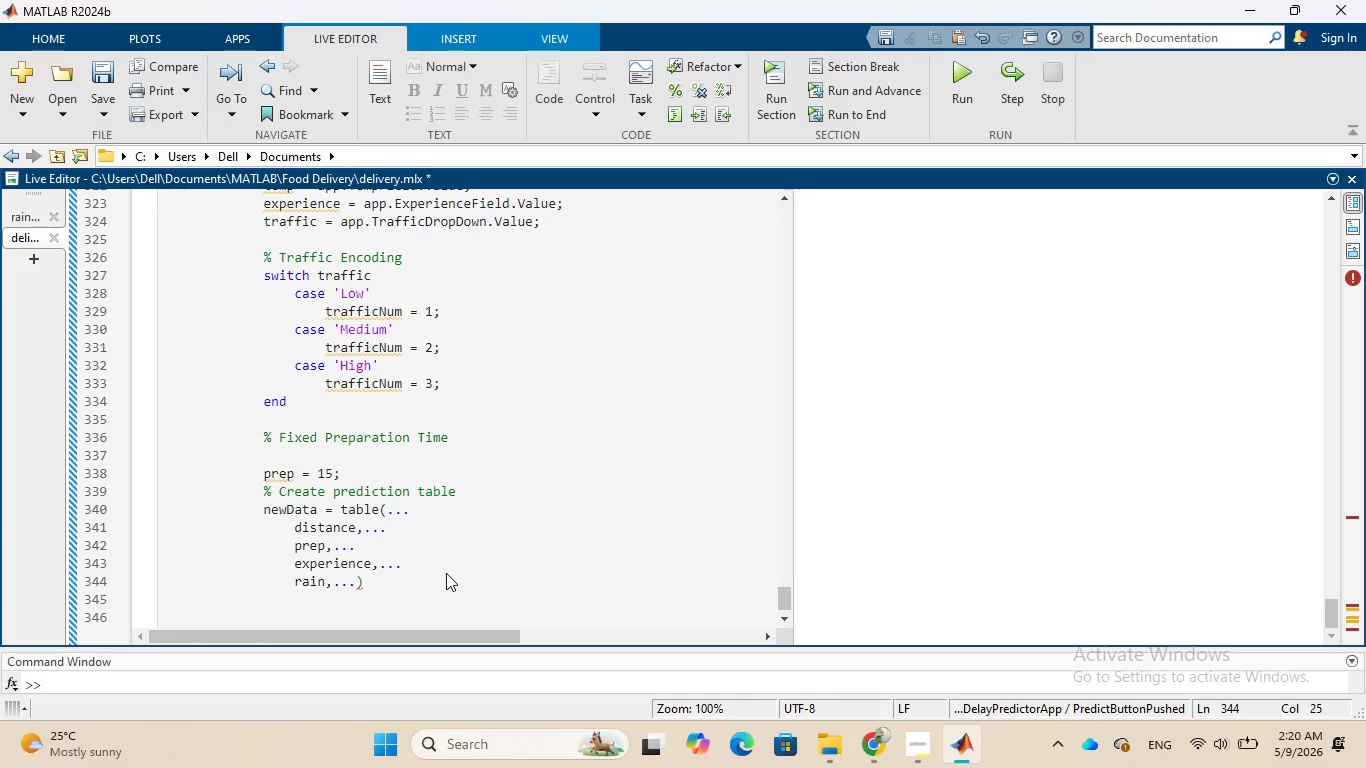 
wait(6.0)
 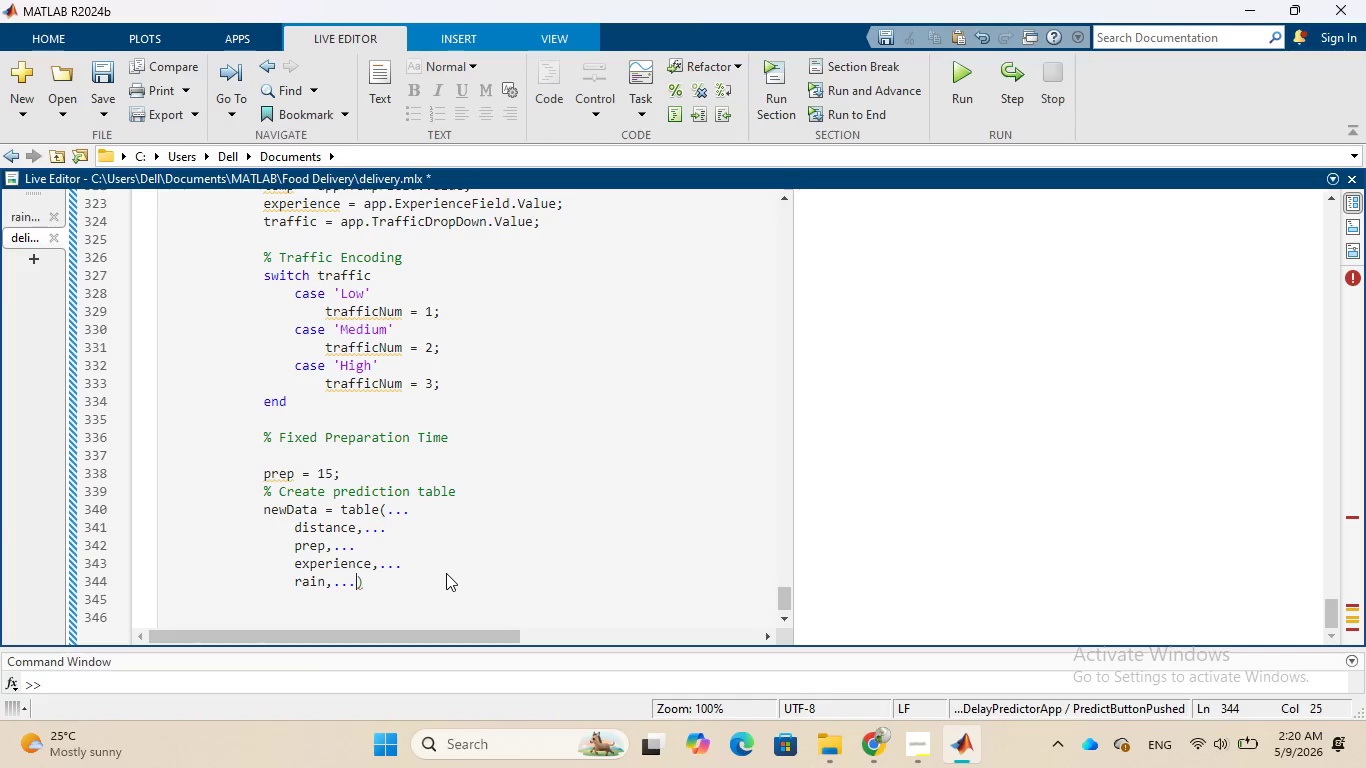 
key(Enter)
 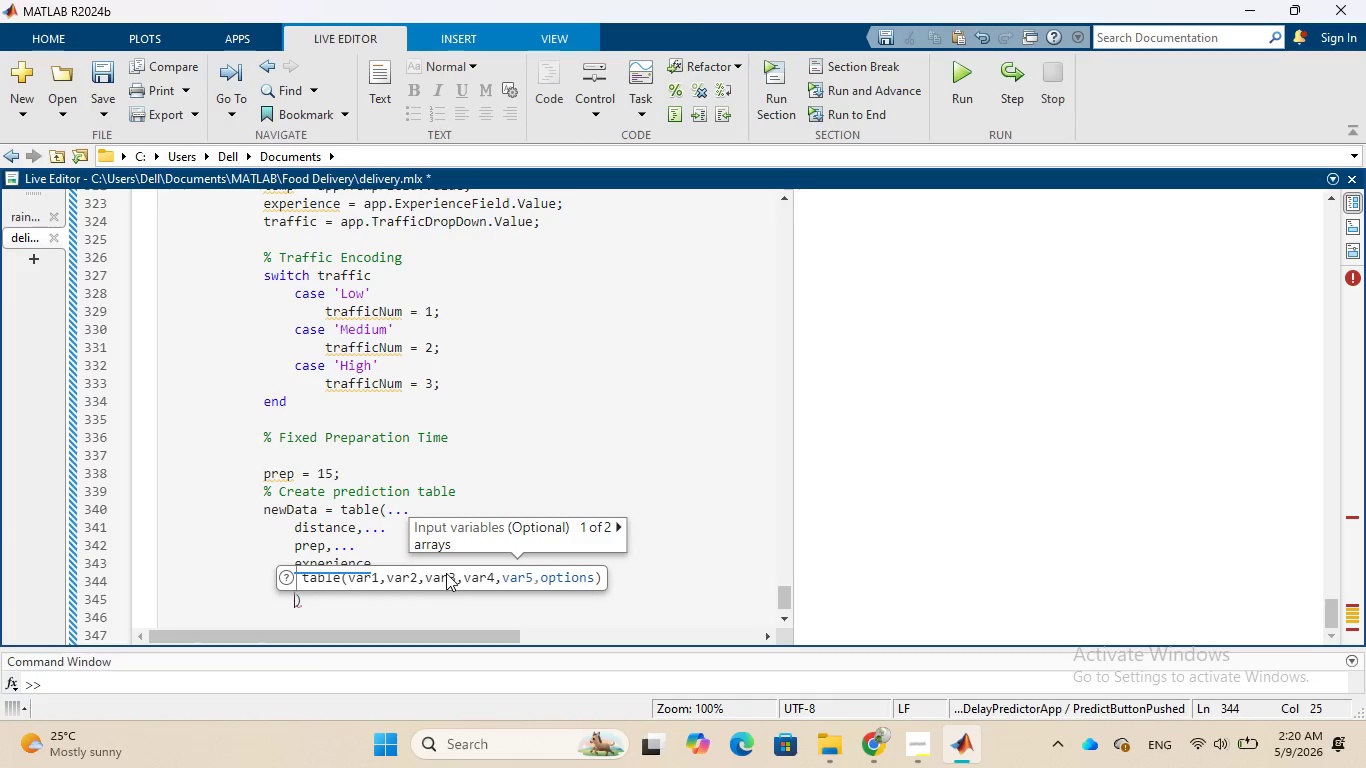 
type(wind)
 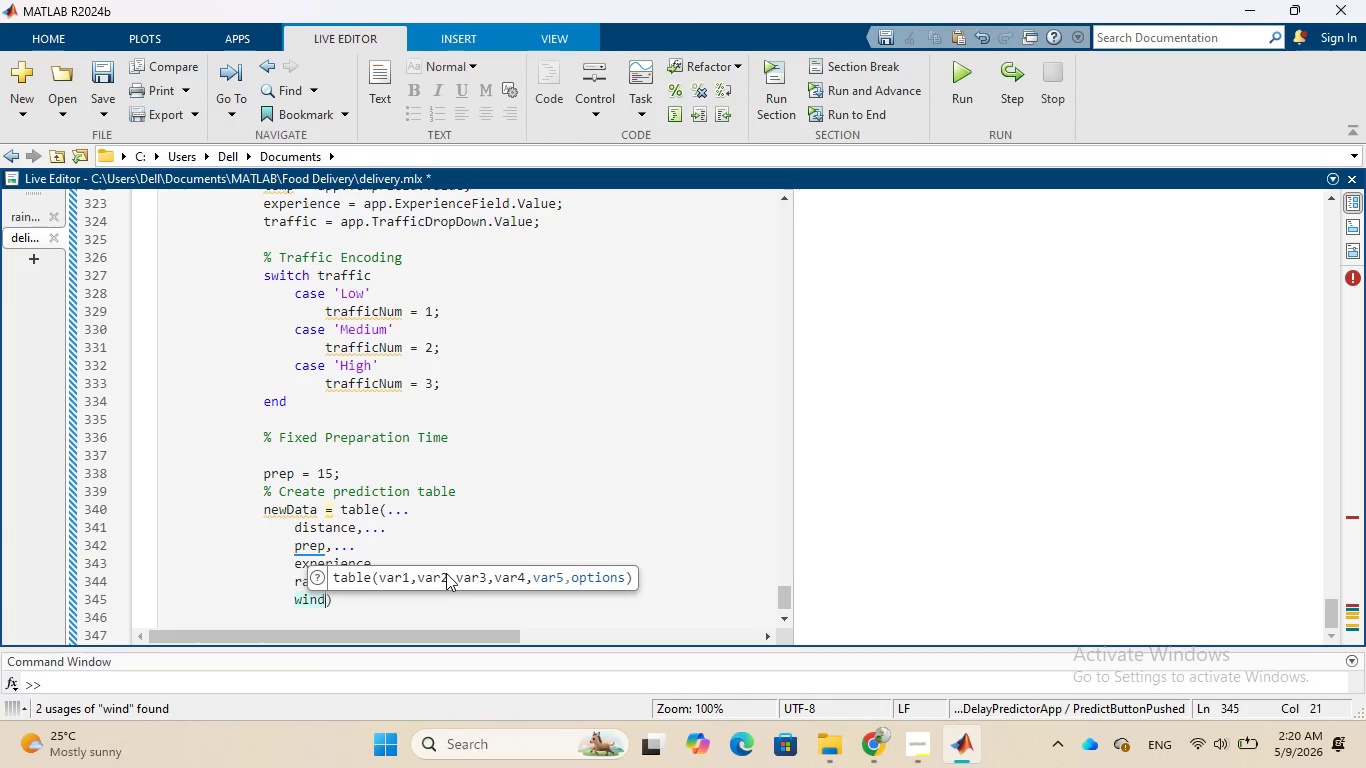 
key(Comma)
 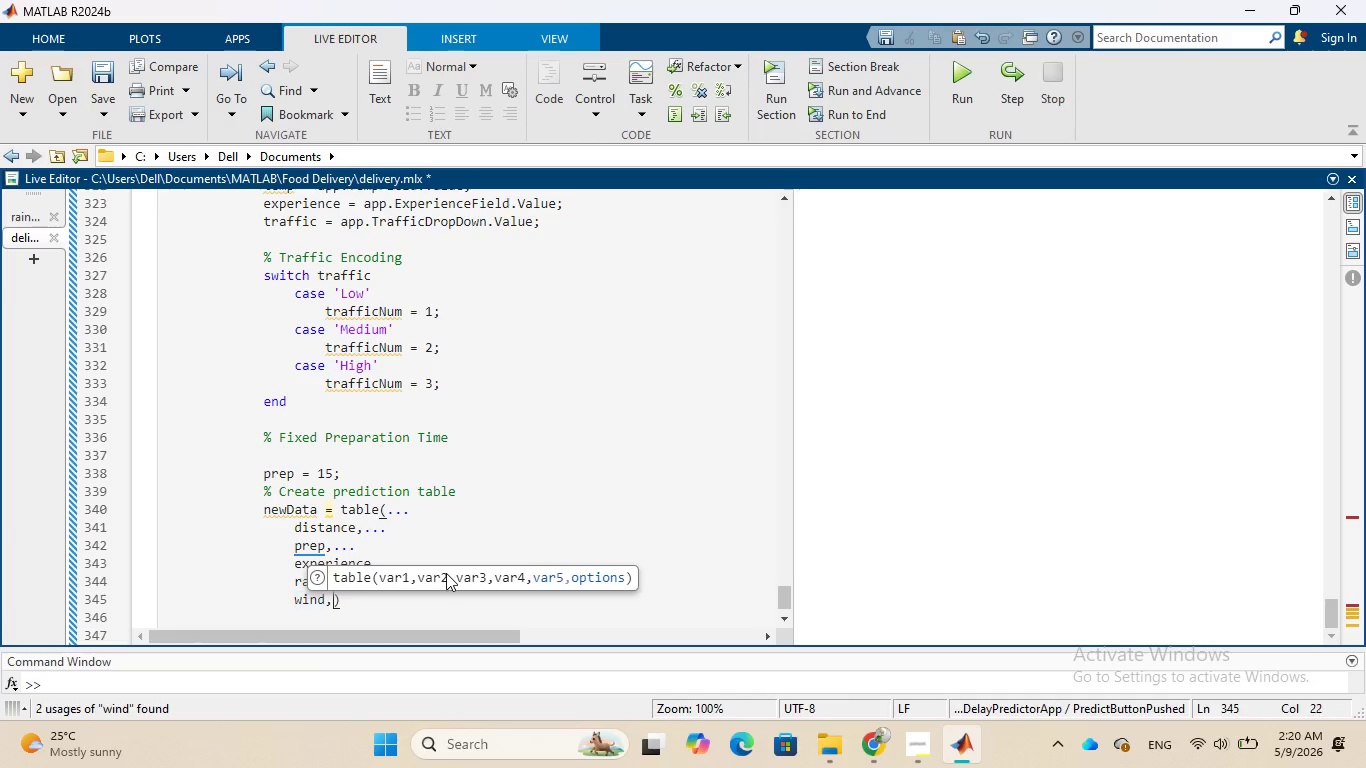 
key(Period)
 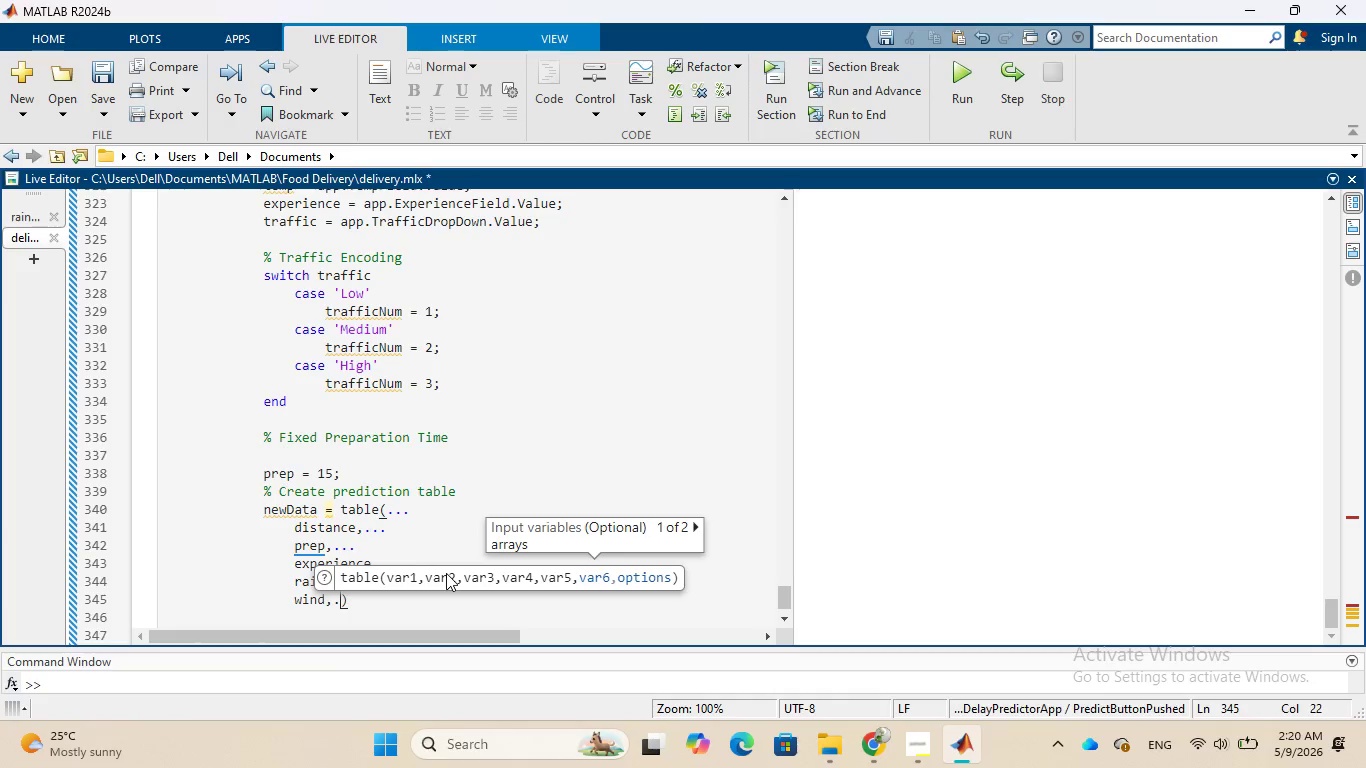 
key(Period)
 